 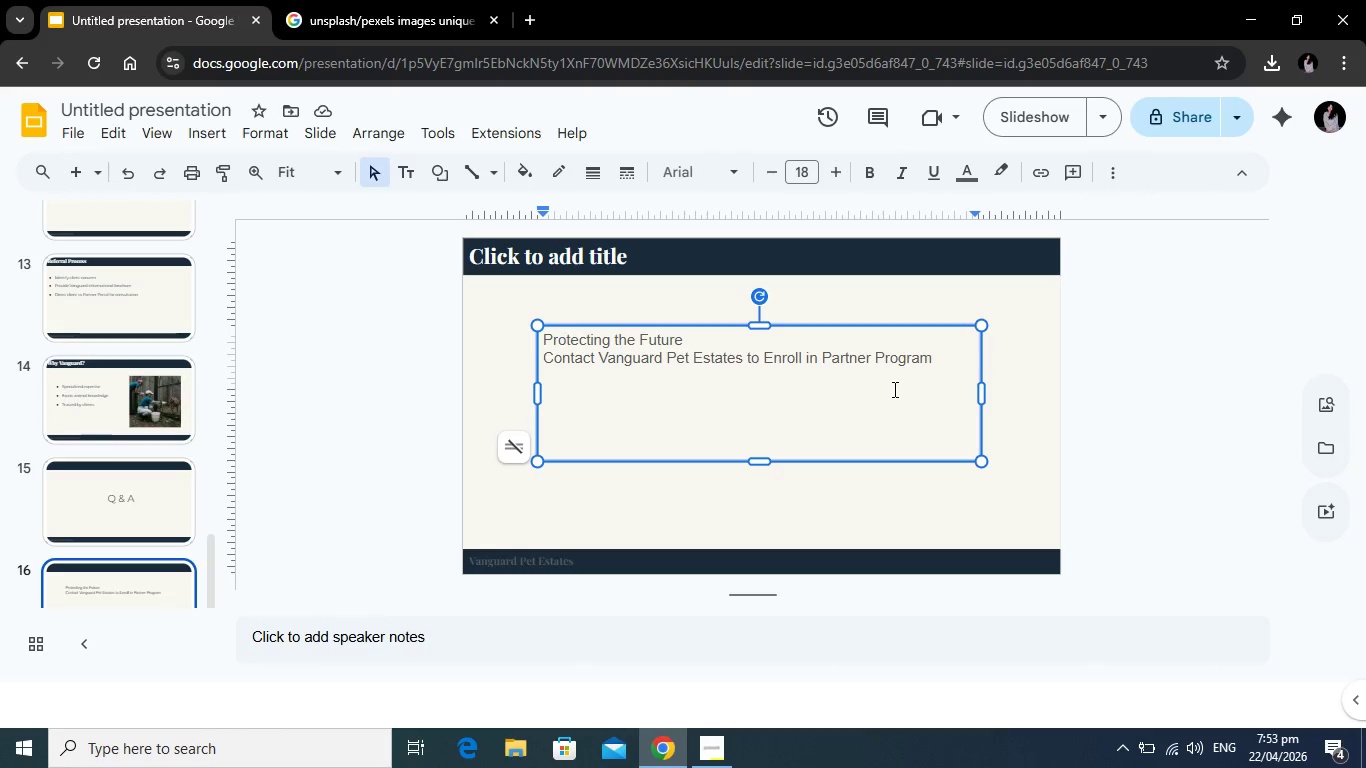 
hold_key(key=ShiftRight, duration=0.5)
 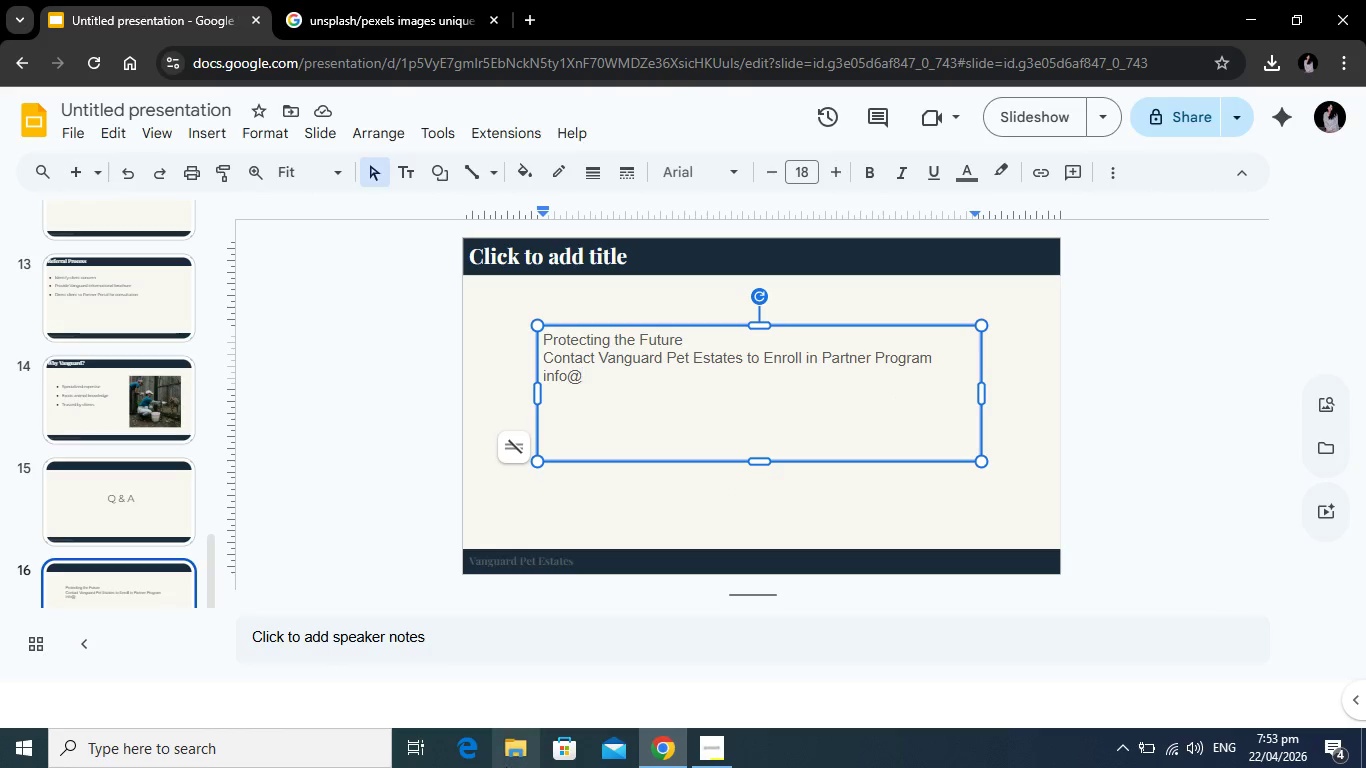 
wait(10.08)
 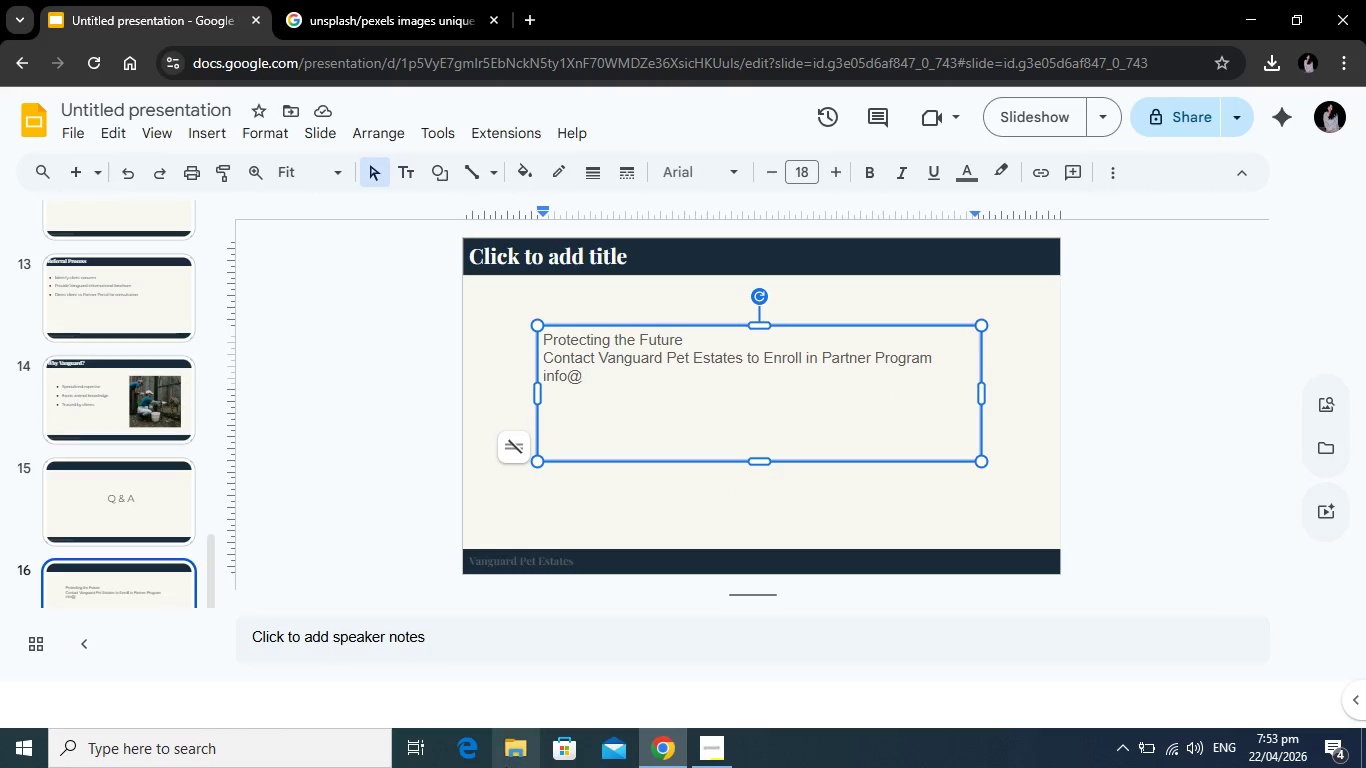 
type(vanguardpets.com )
key(Backspace)
 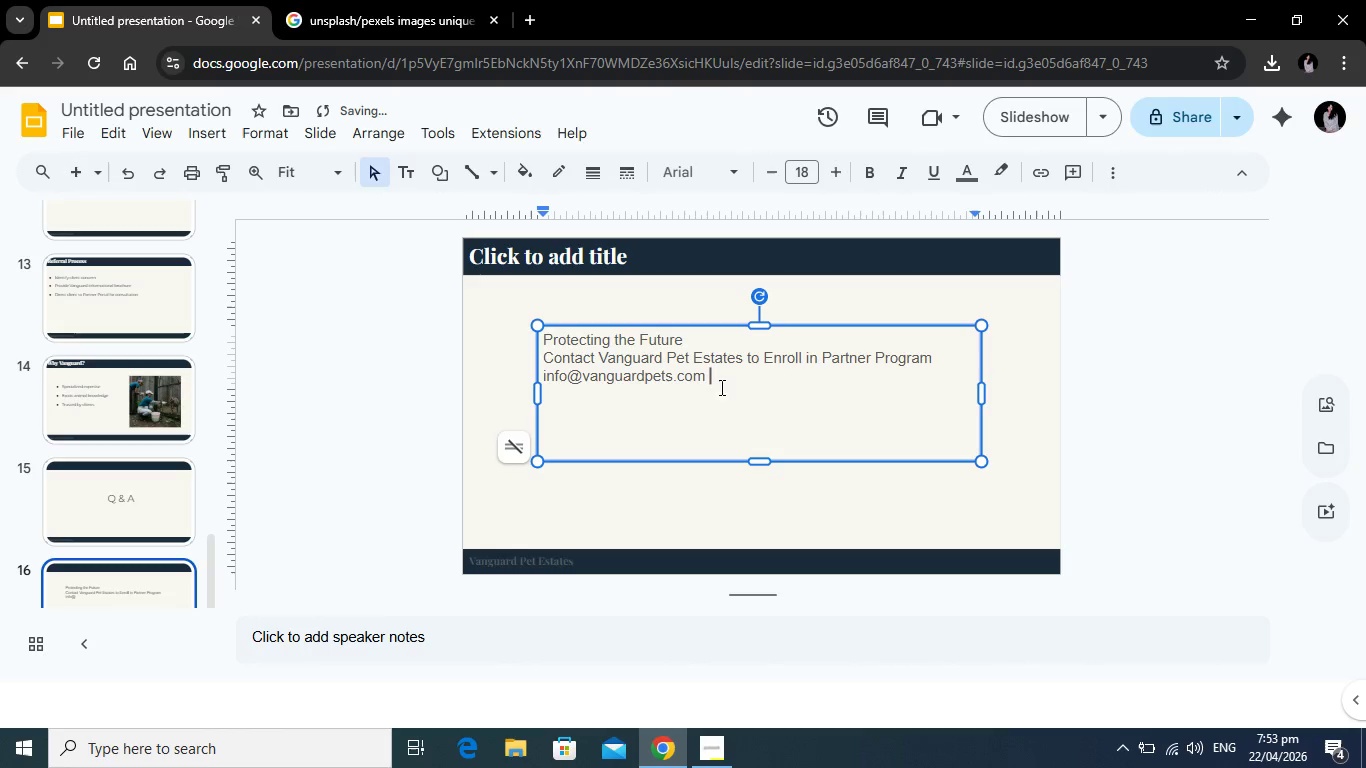 
left_click_drag(start_coordinate=[721, 387], to_coordinate=[536, 338])
 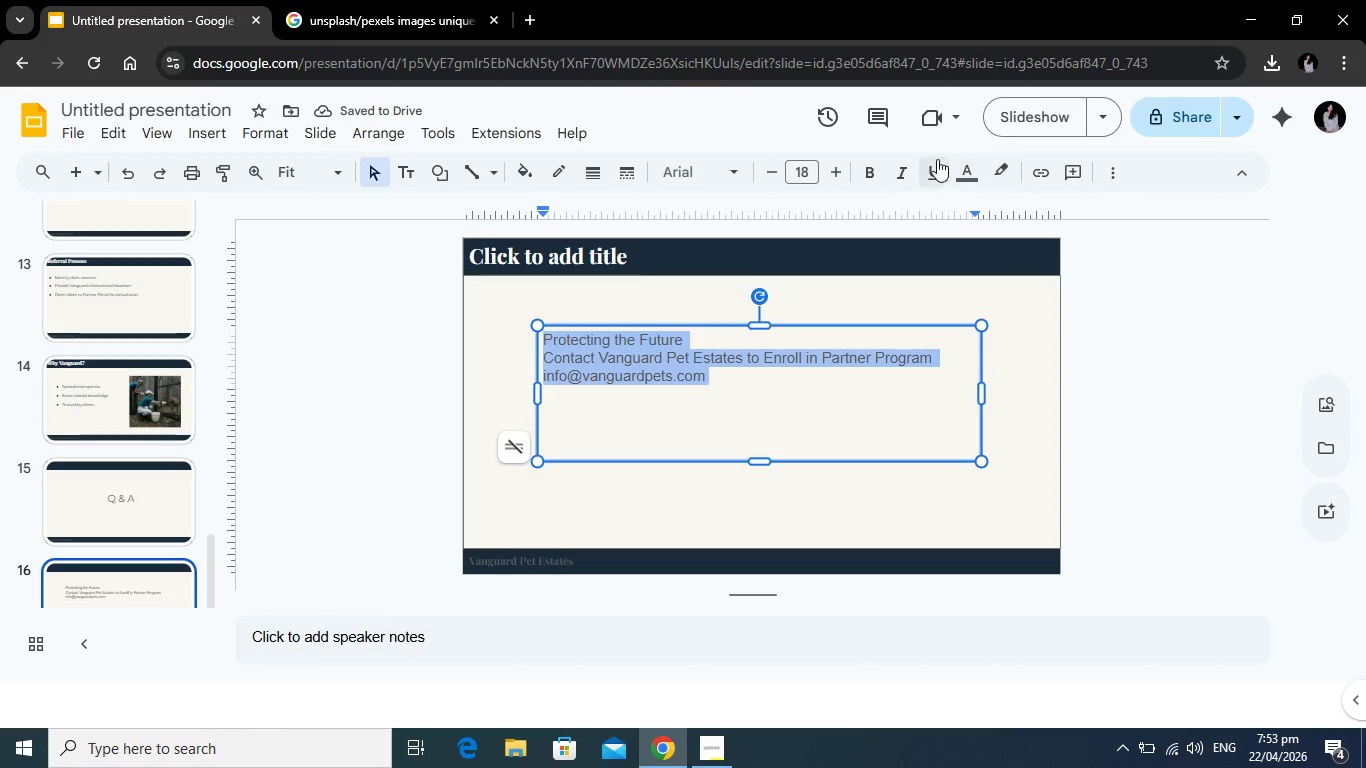 
left_click([965, 164])
 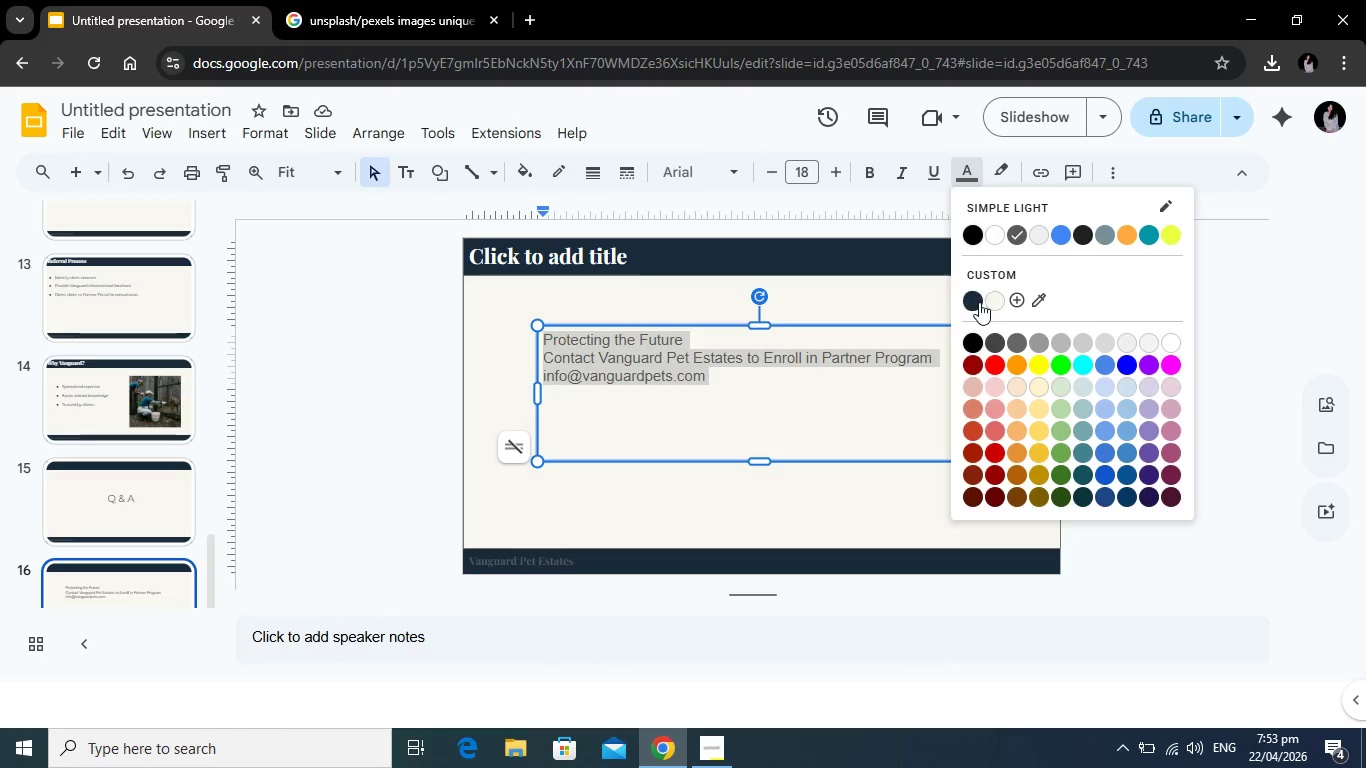 
left_click([979, 302])
 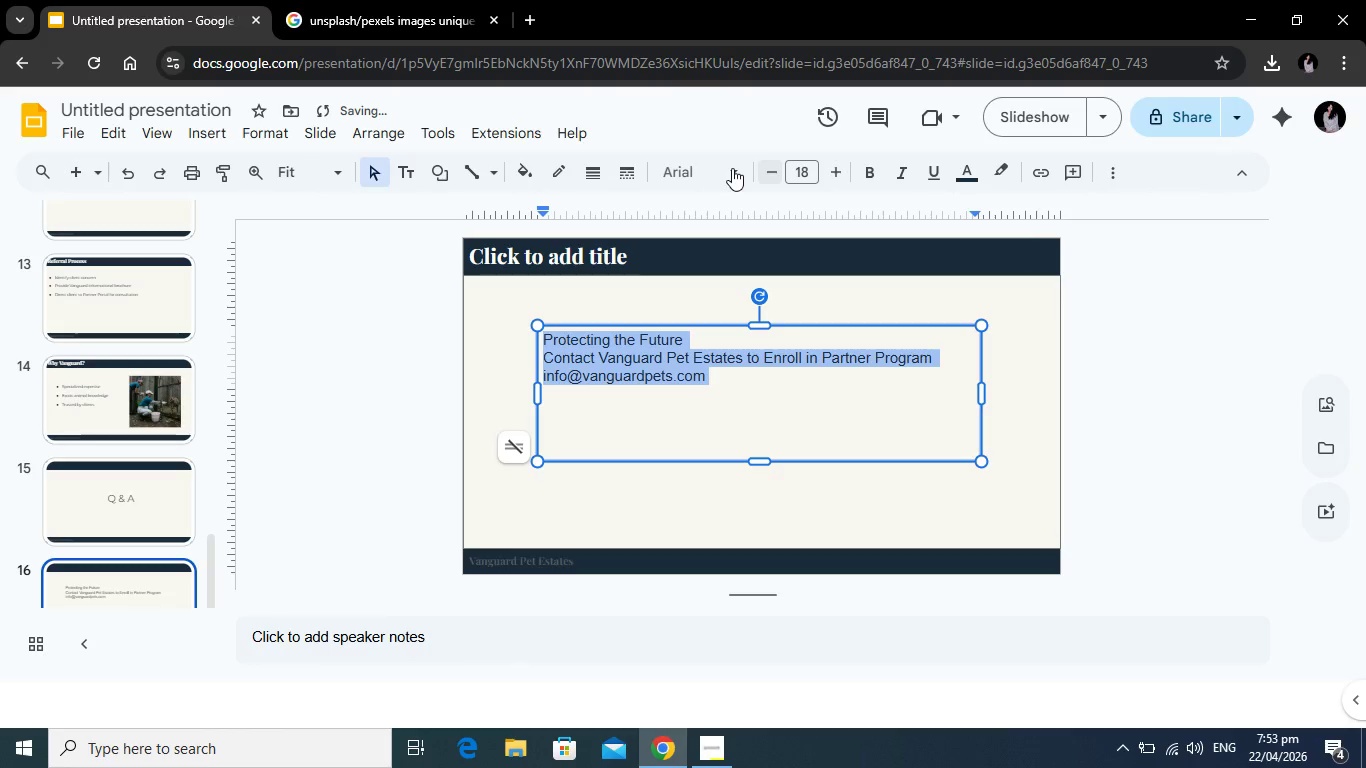 
left_click([732, 168])
 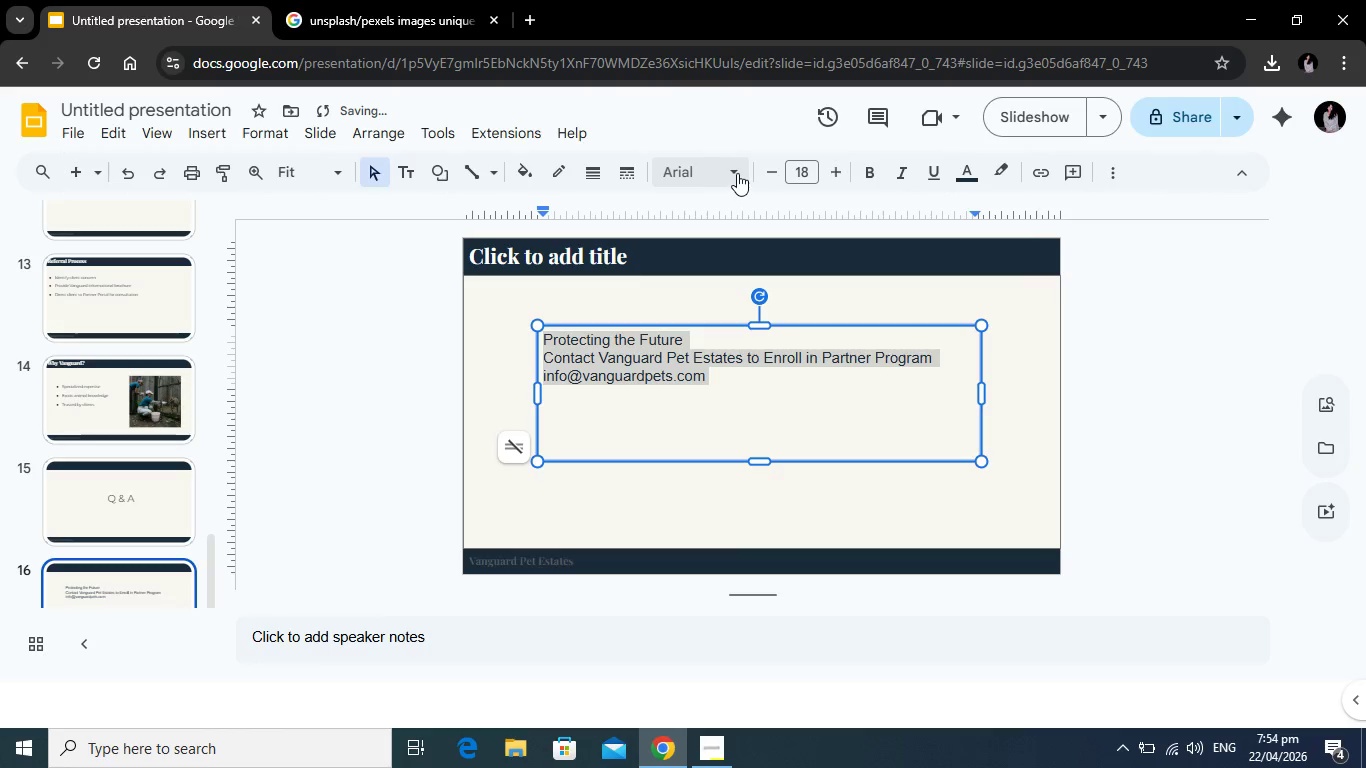 
left_click([737, 173])
 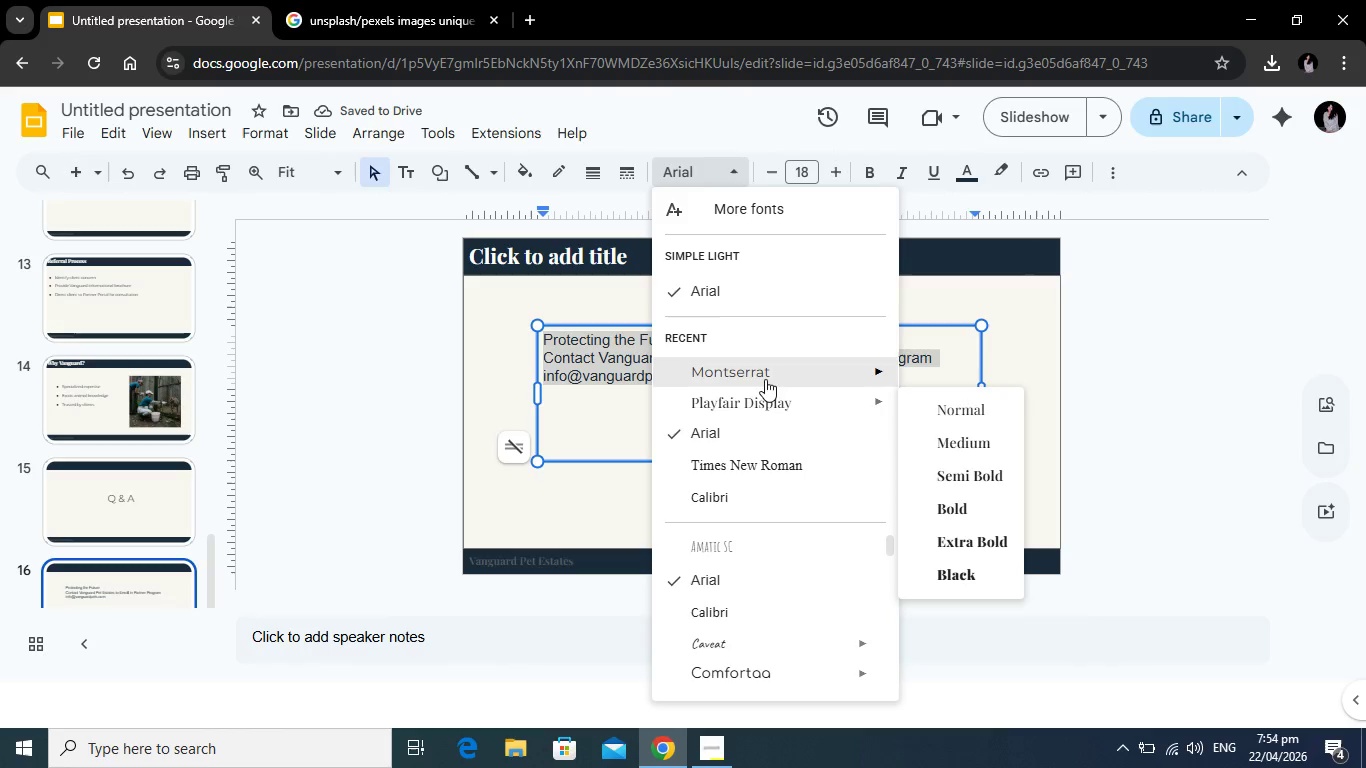 
left_click([765, 378])
 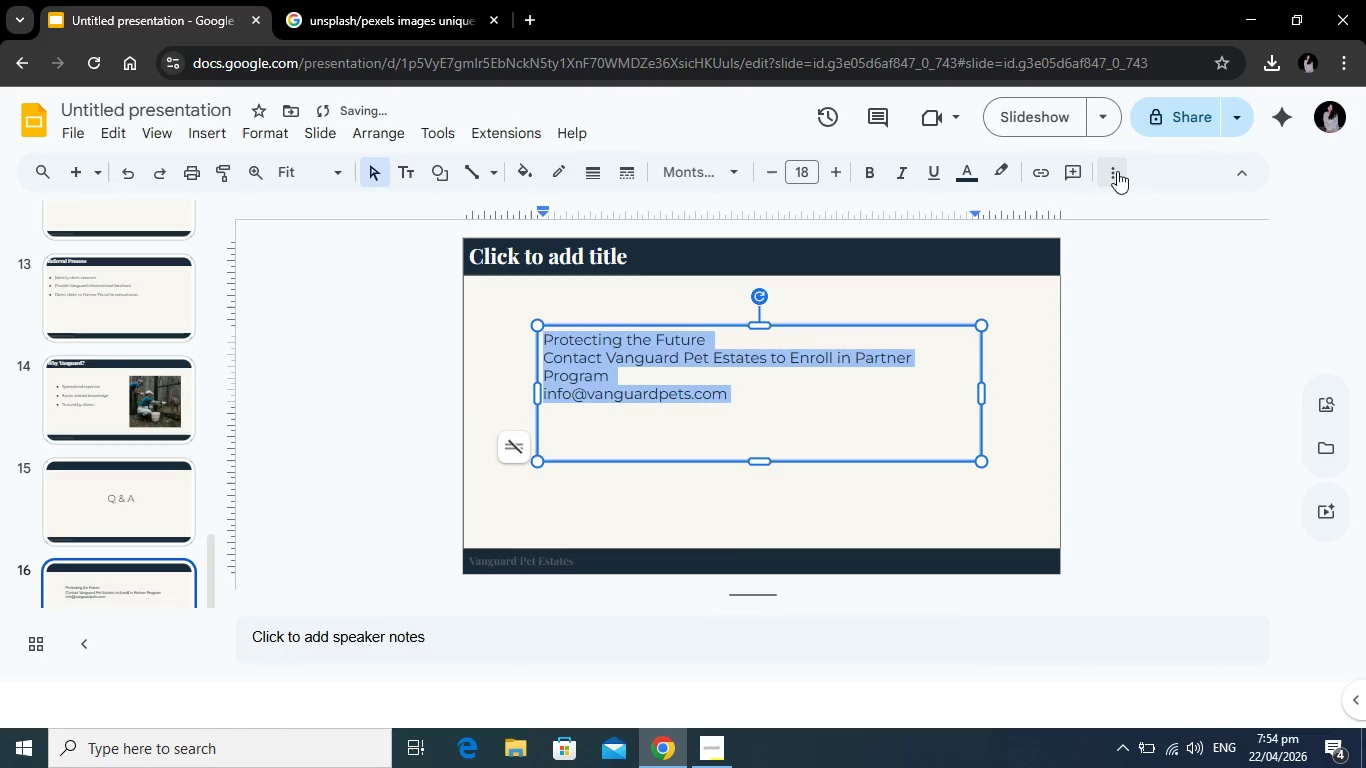 
left_click([1114, 171])
 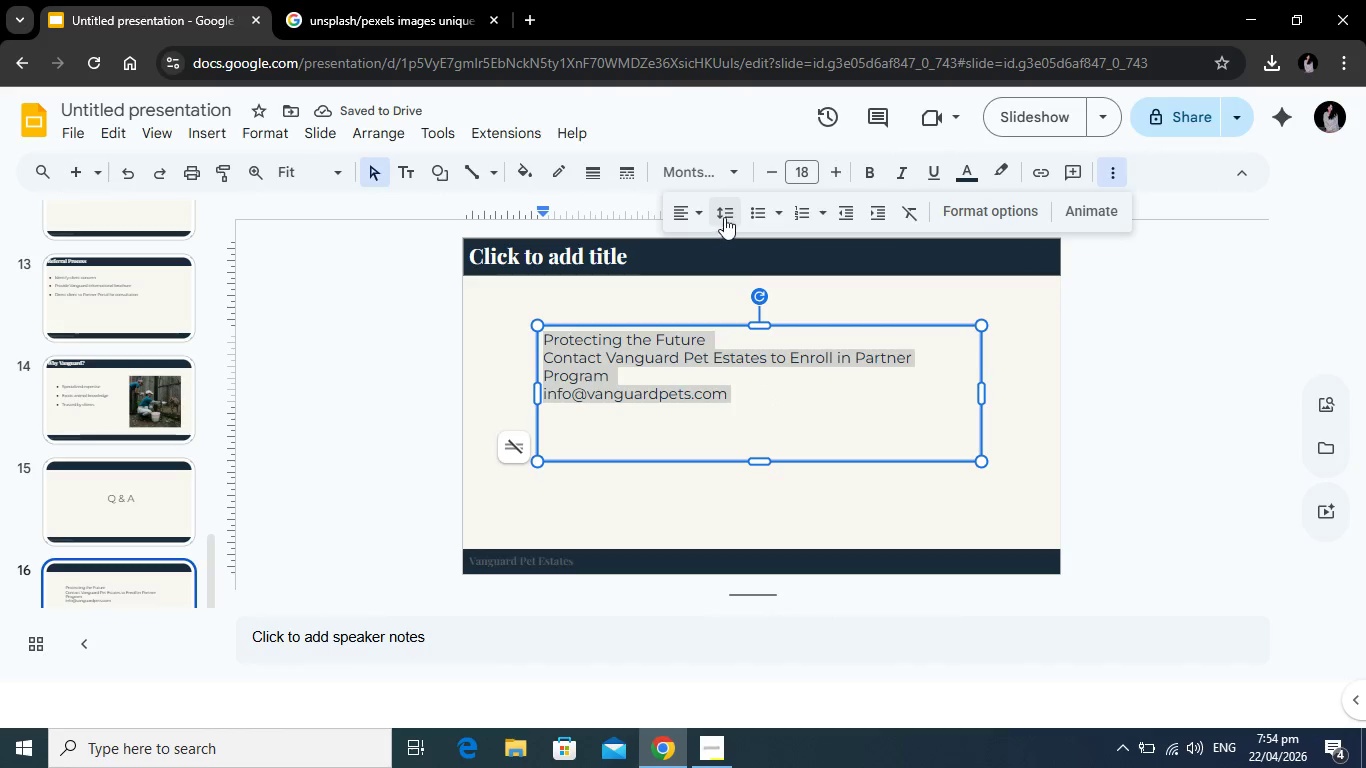 
left_click([727, 215])
 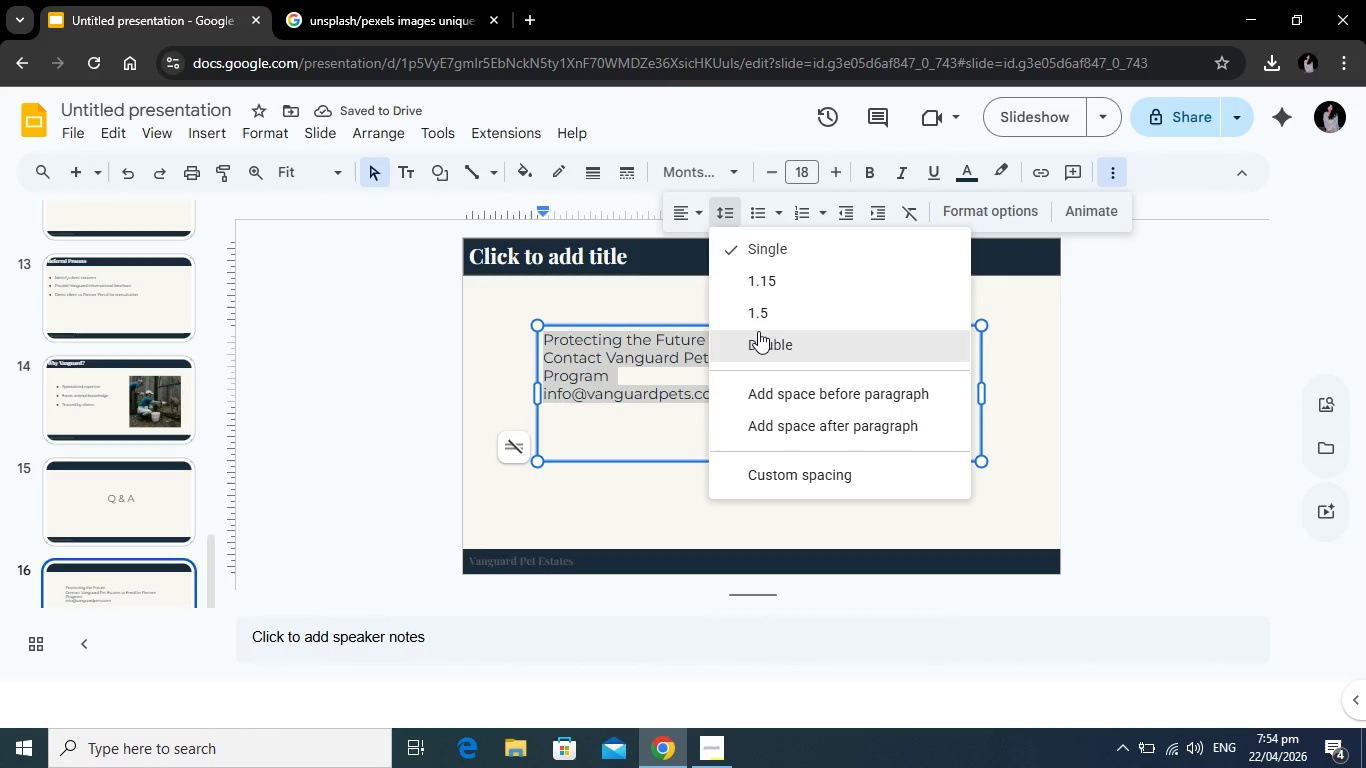 
left_click([758, 331])
 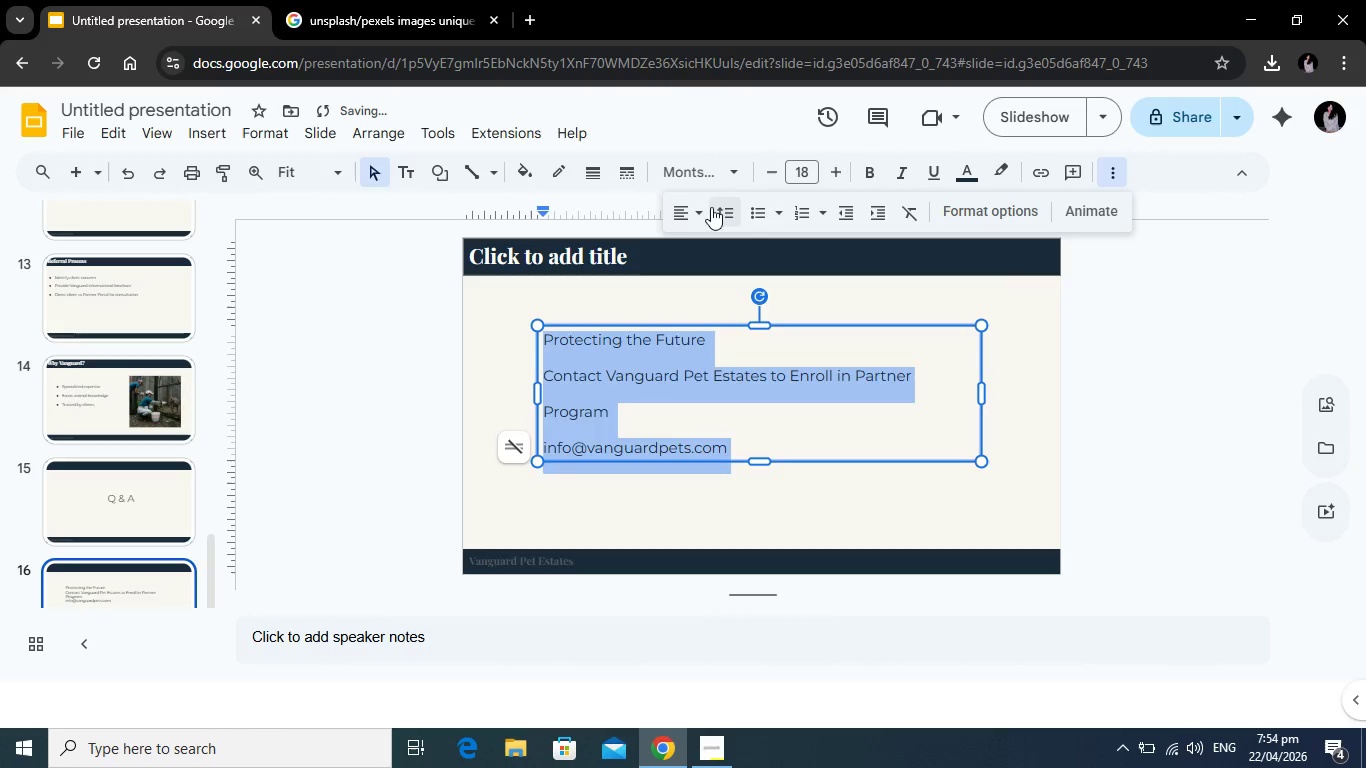 
left_click([697, 209])
 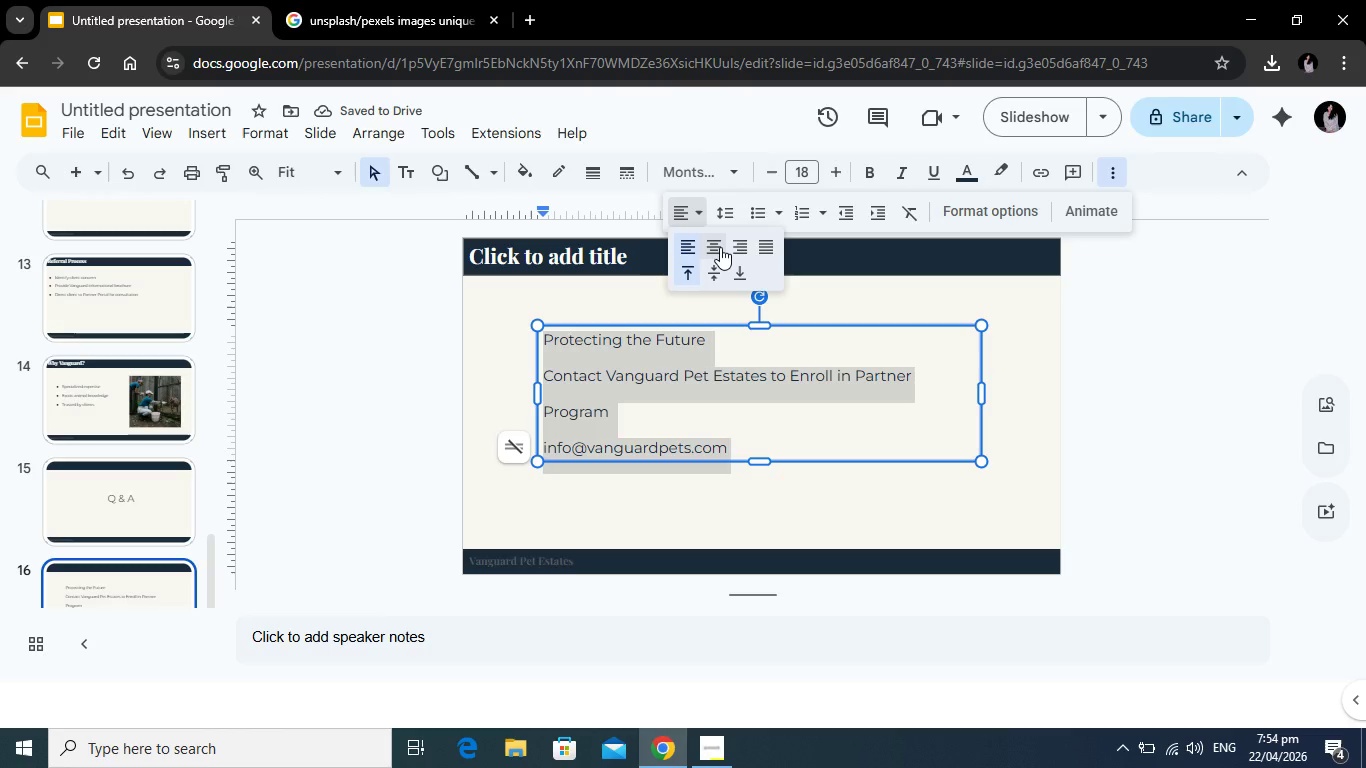 
left_click([720, 247])
 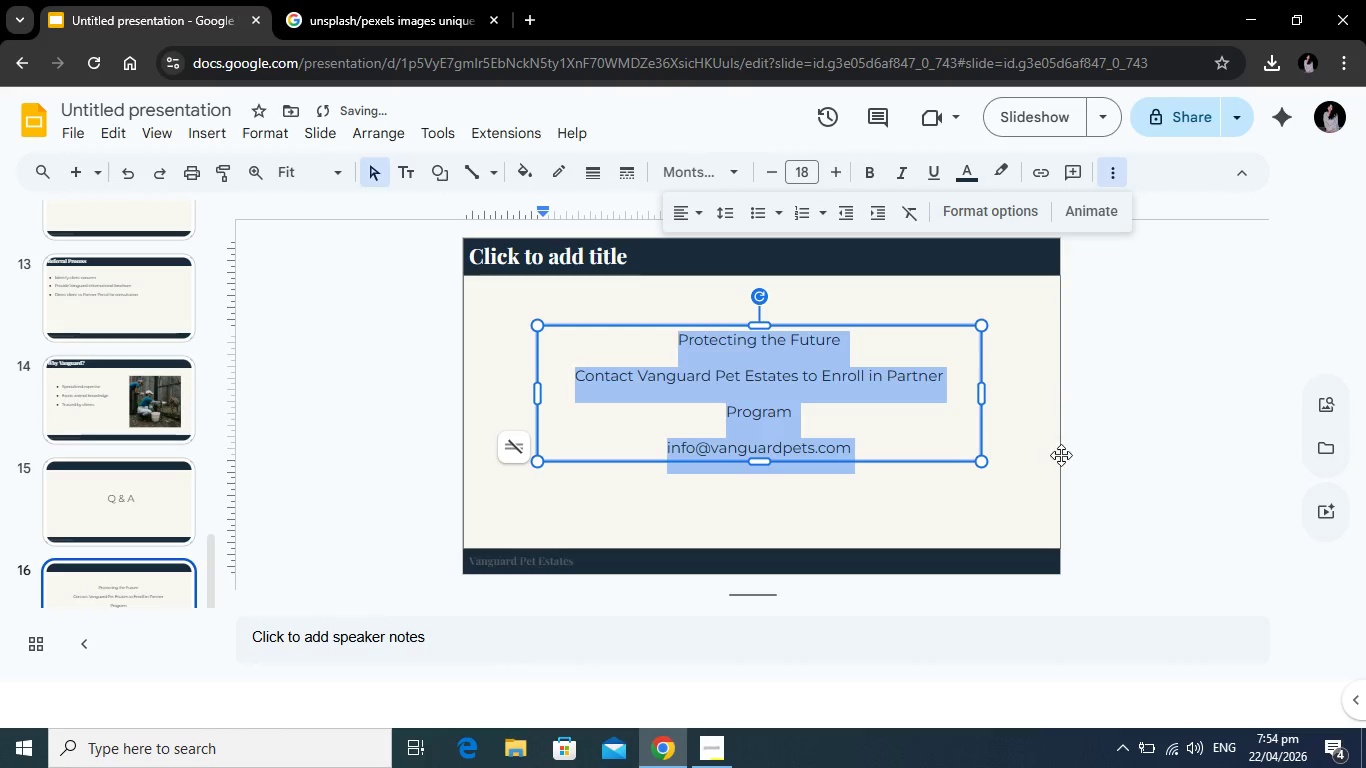 
left_click([1097, 449])
 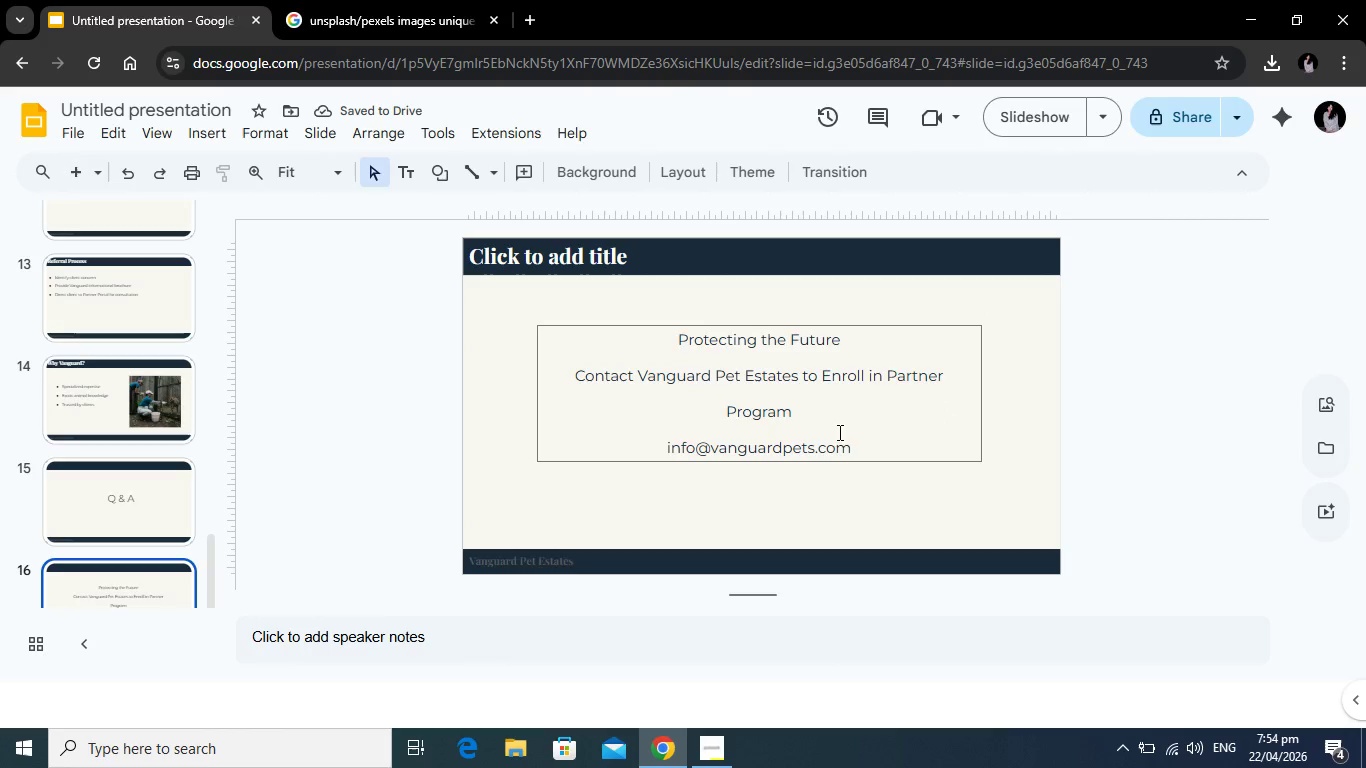 
left_click([681, 387])
 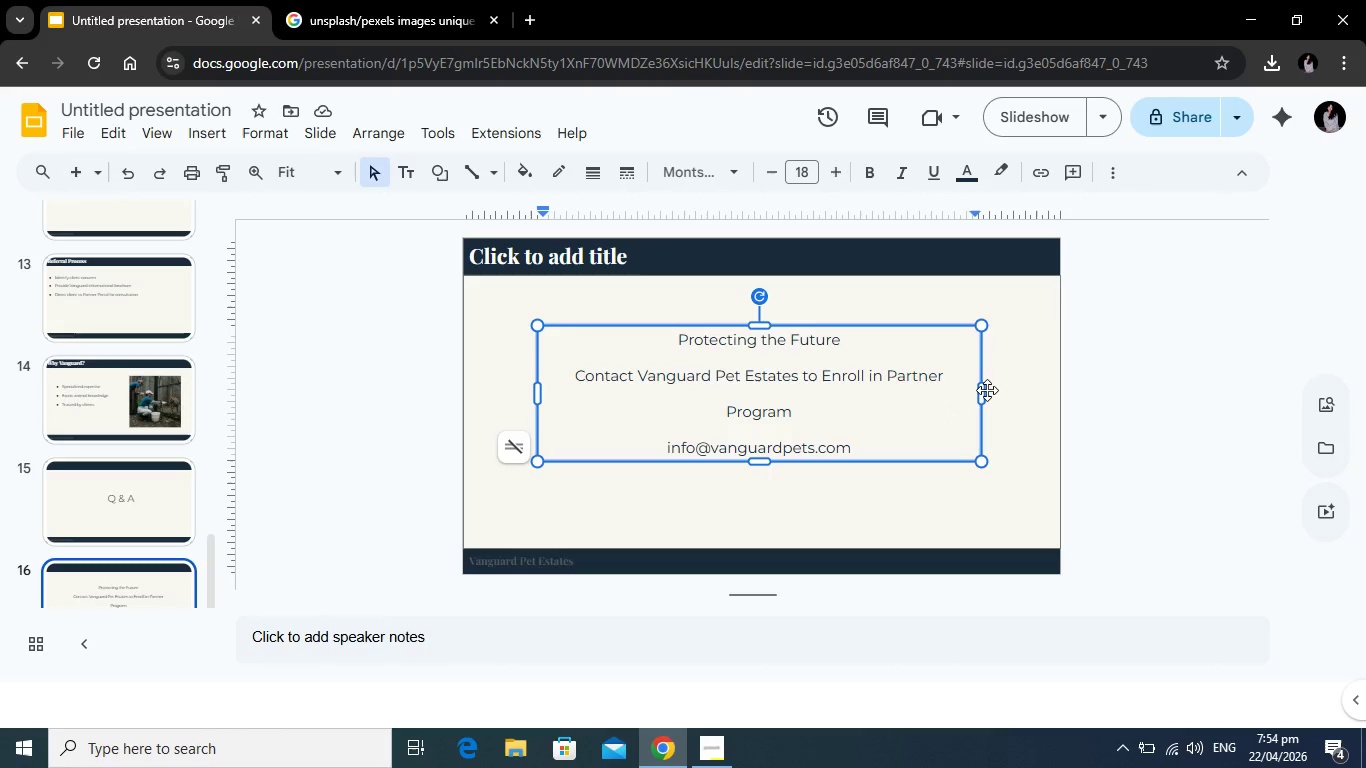 
left_click([988, 390])
 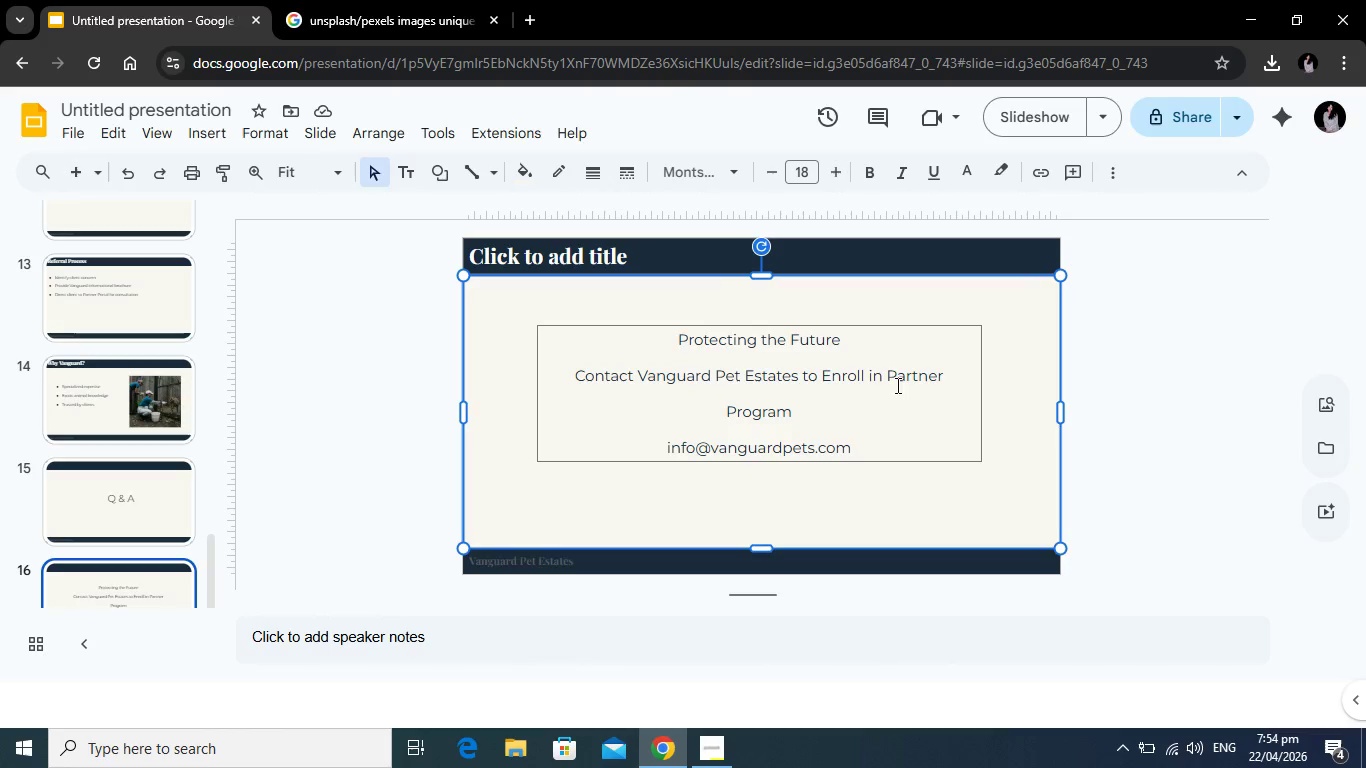 
left_click([896, 385])
 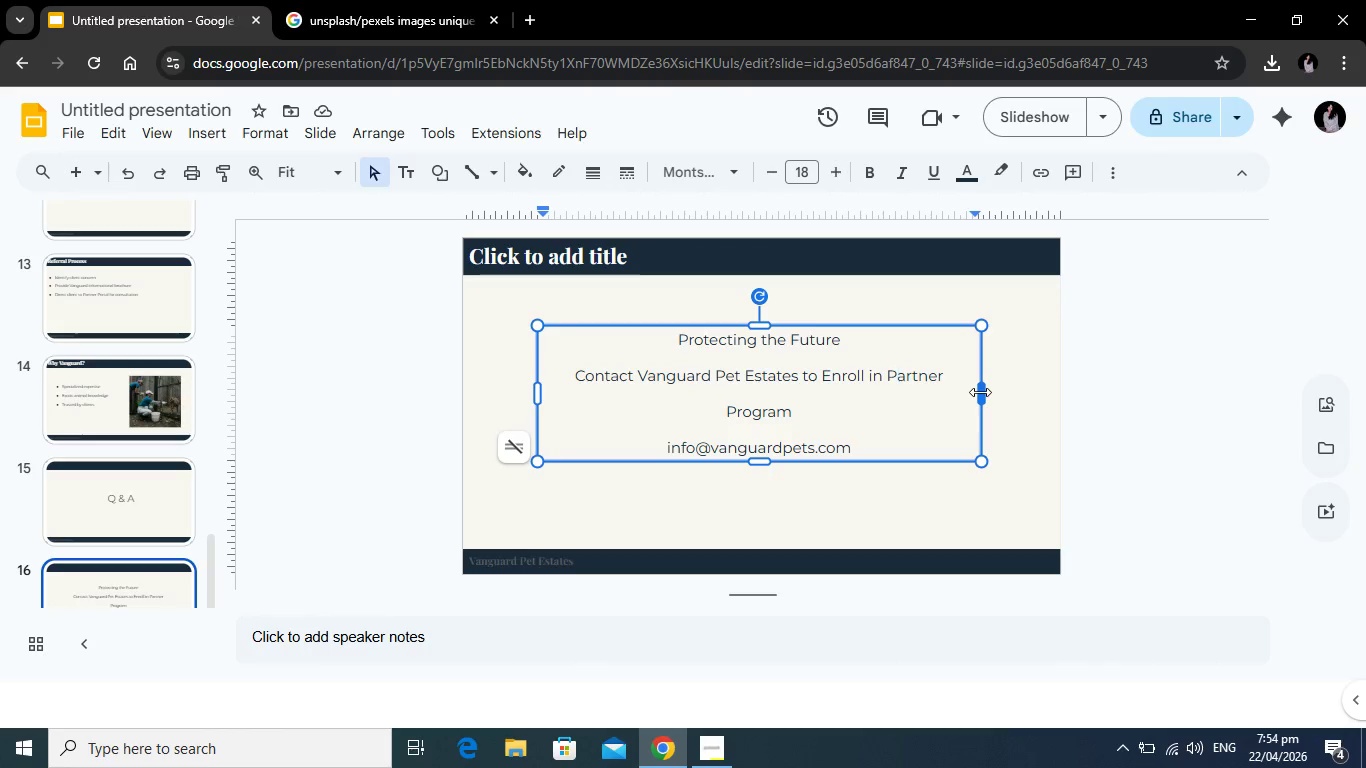 
left_click_drag(start_coordinate=[980, 392], to_coordinate=[1024, 396])
 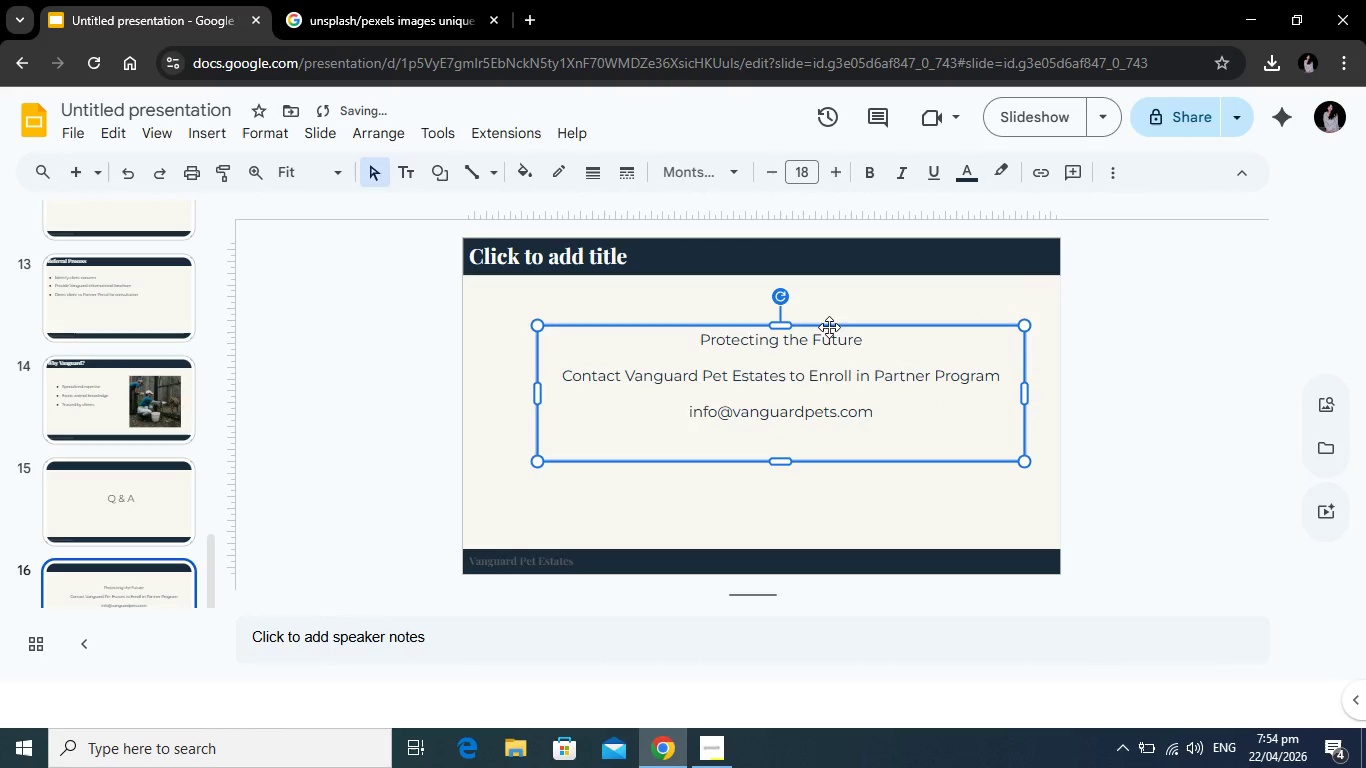 
left_click_drag(start_coordinate=[829, 327], to_coordinate=[805, 327])
 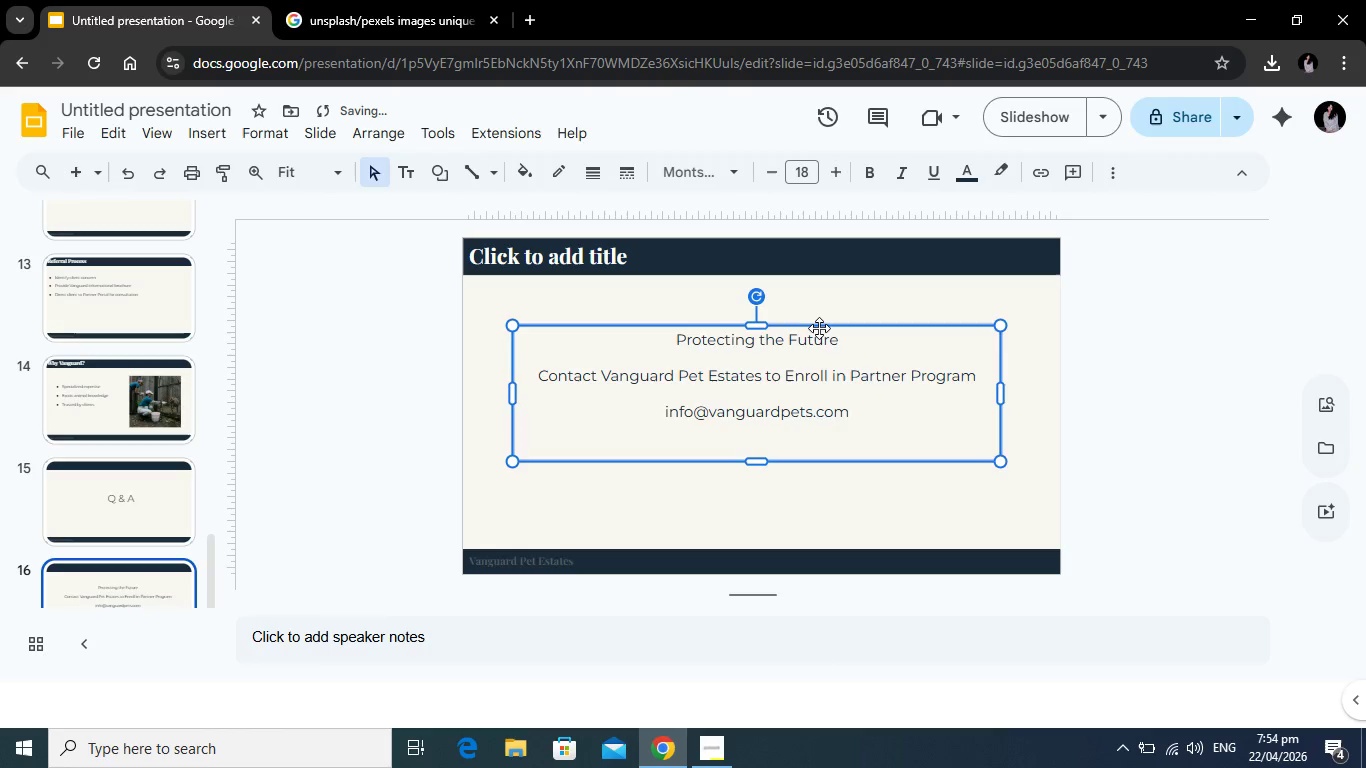 
left_click_drag(start_coordinate=[810, 328], to_coordinate=[815, 328])
 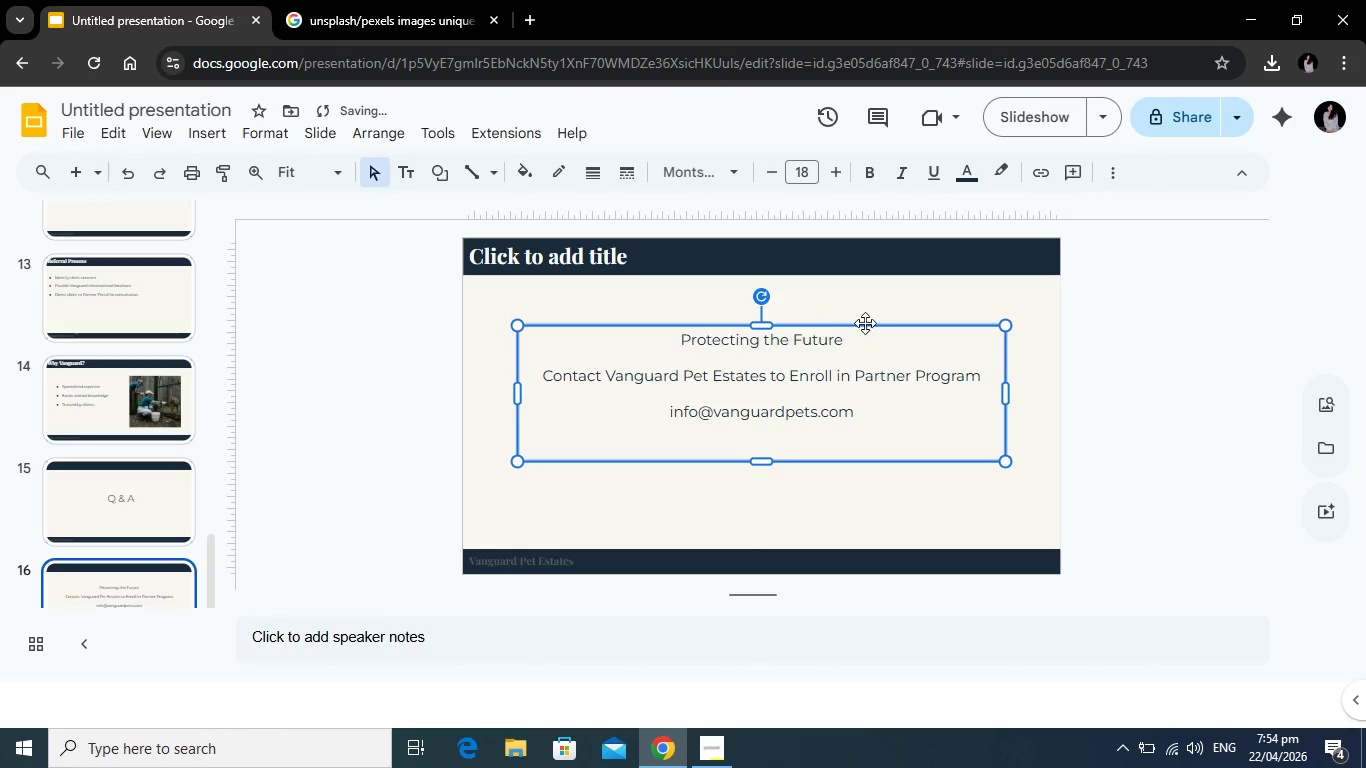 
left_click_drag(start_coordinate=[865, 323], to_coordinate=[865, 386])
 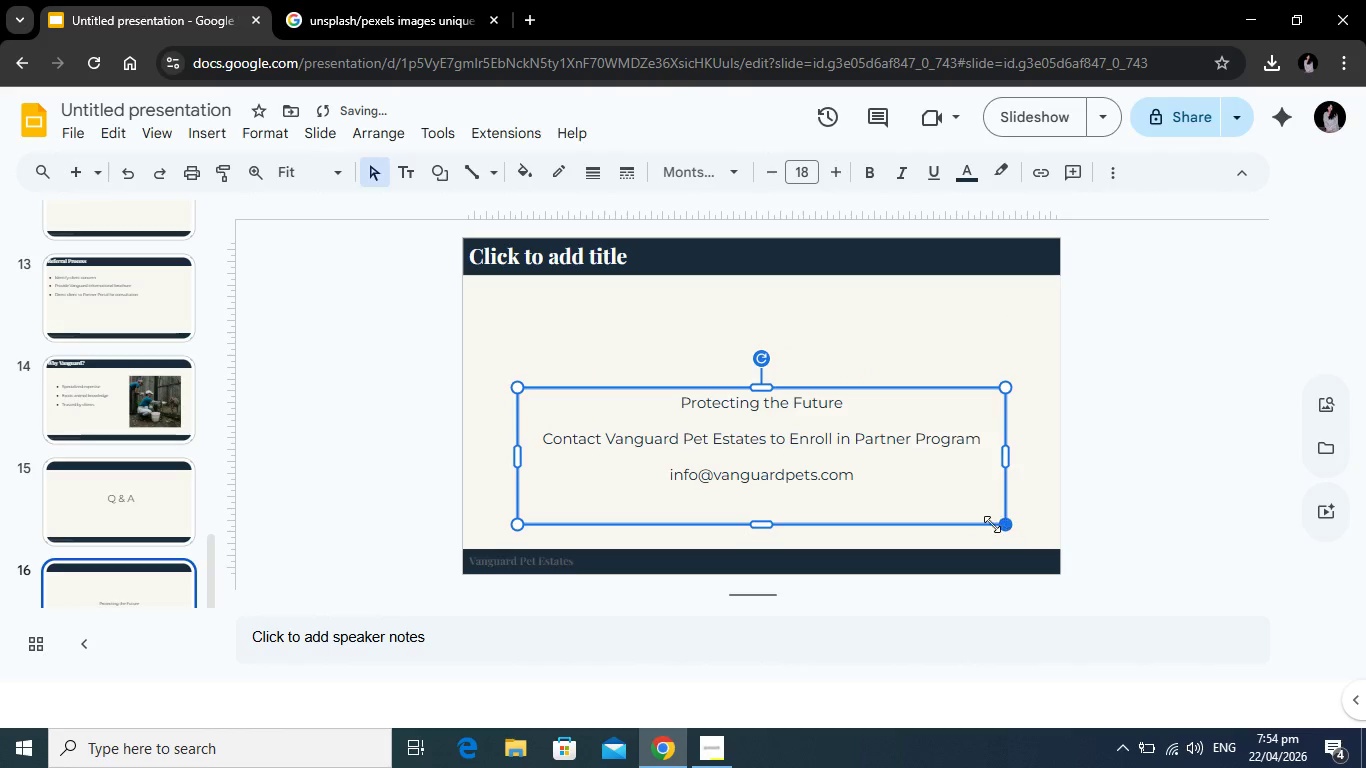 
left_click_drag(start_coordinate=[1006, 526], to_coordinate=[845, 476])
 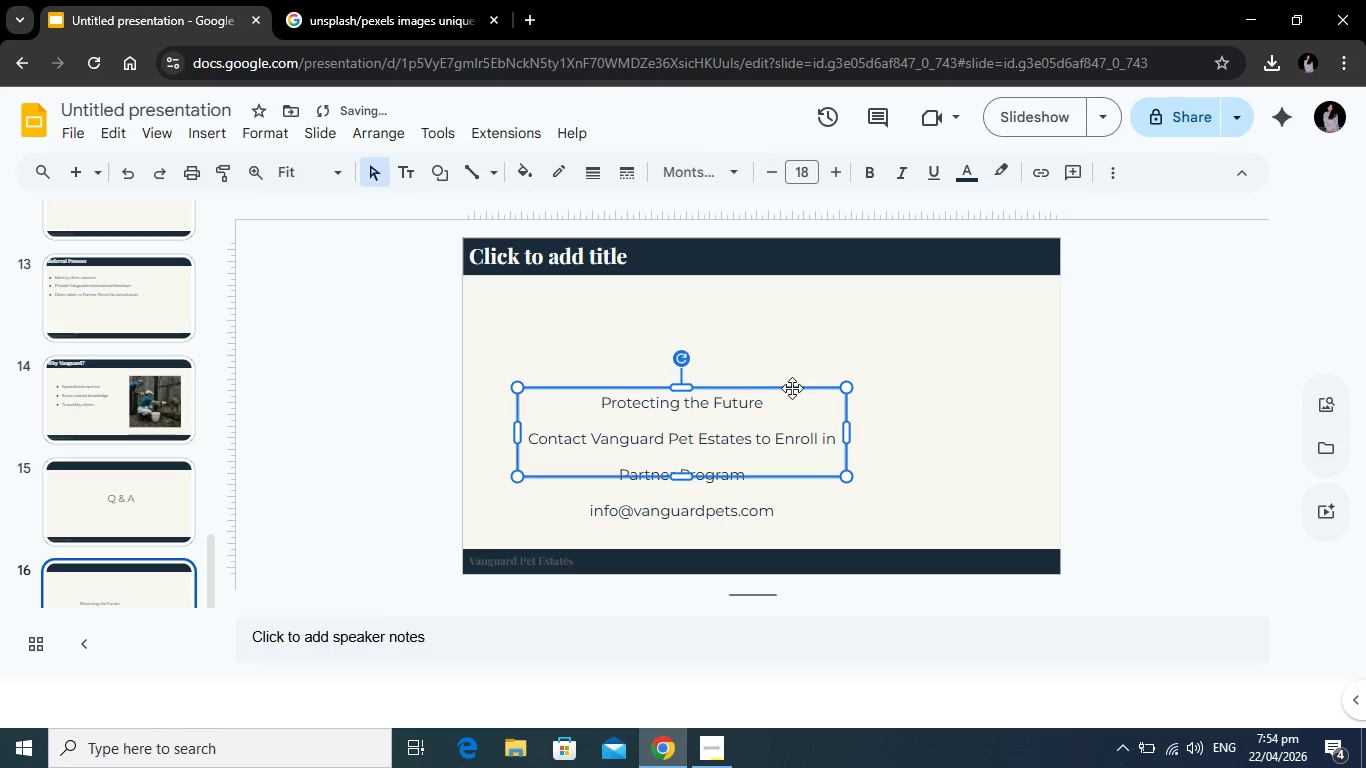 
left_click_drag(start_coordinate=[791, 388], to_coordinate=[861, 414])
 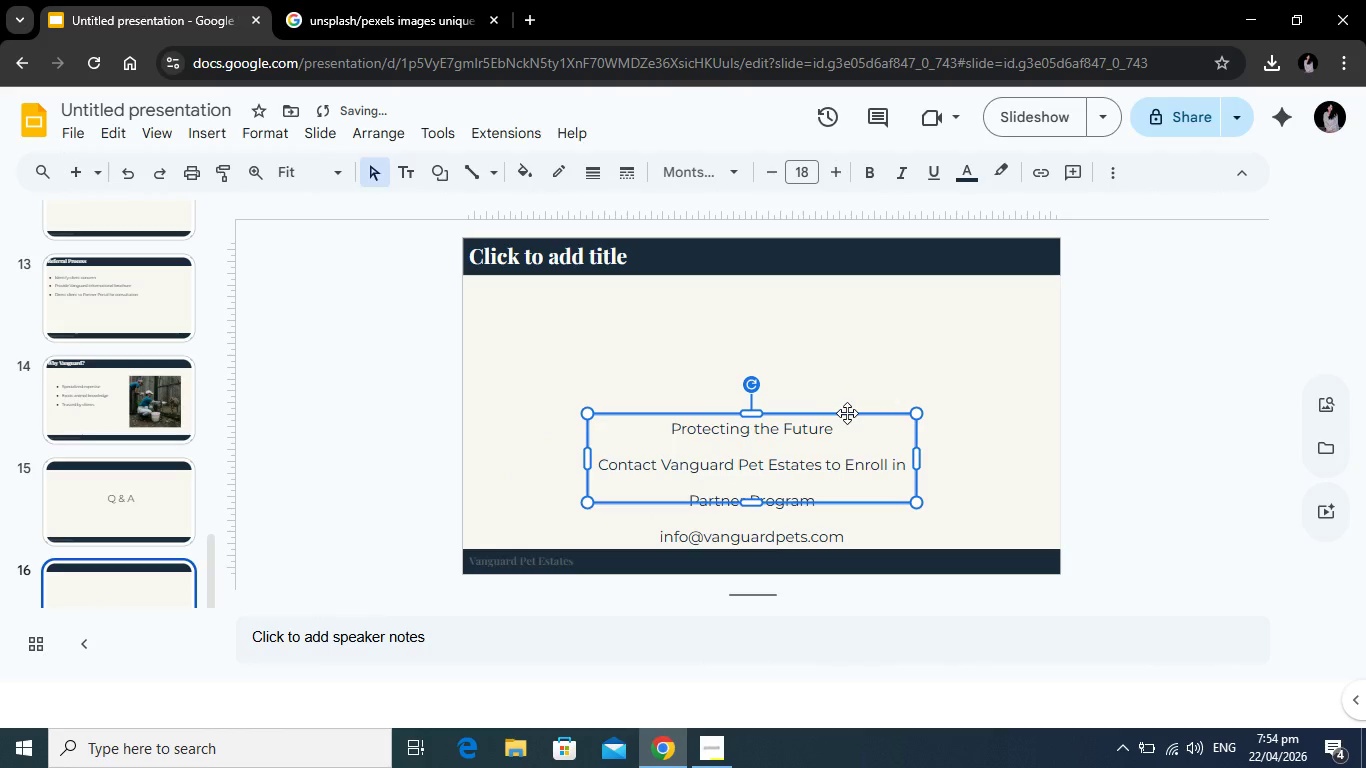 
left_click_drag(start_coordinate=[847, 413], to_coordinate=[857, 408])
 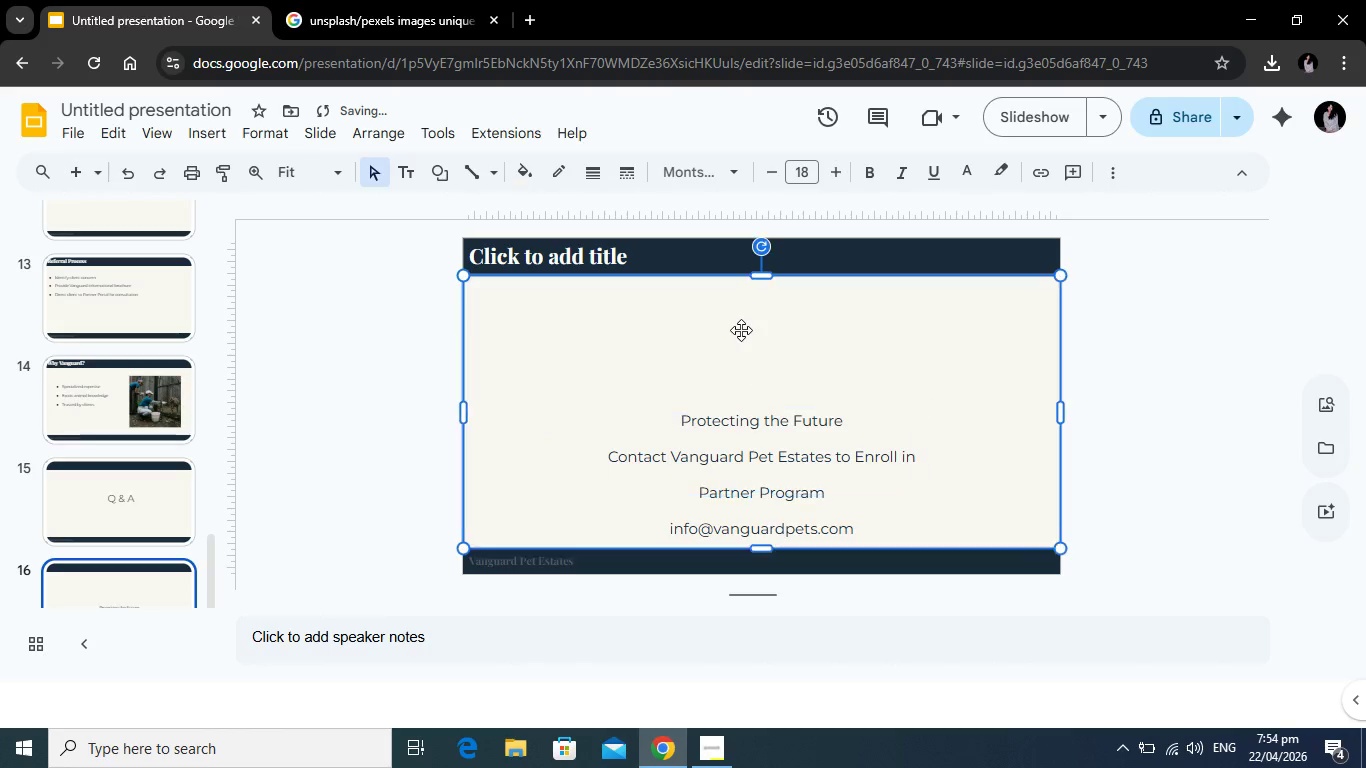 
left_click([741, 330])
 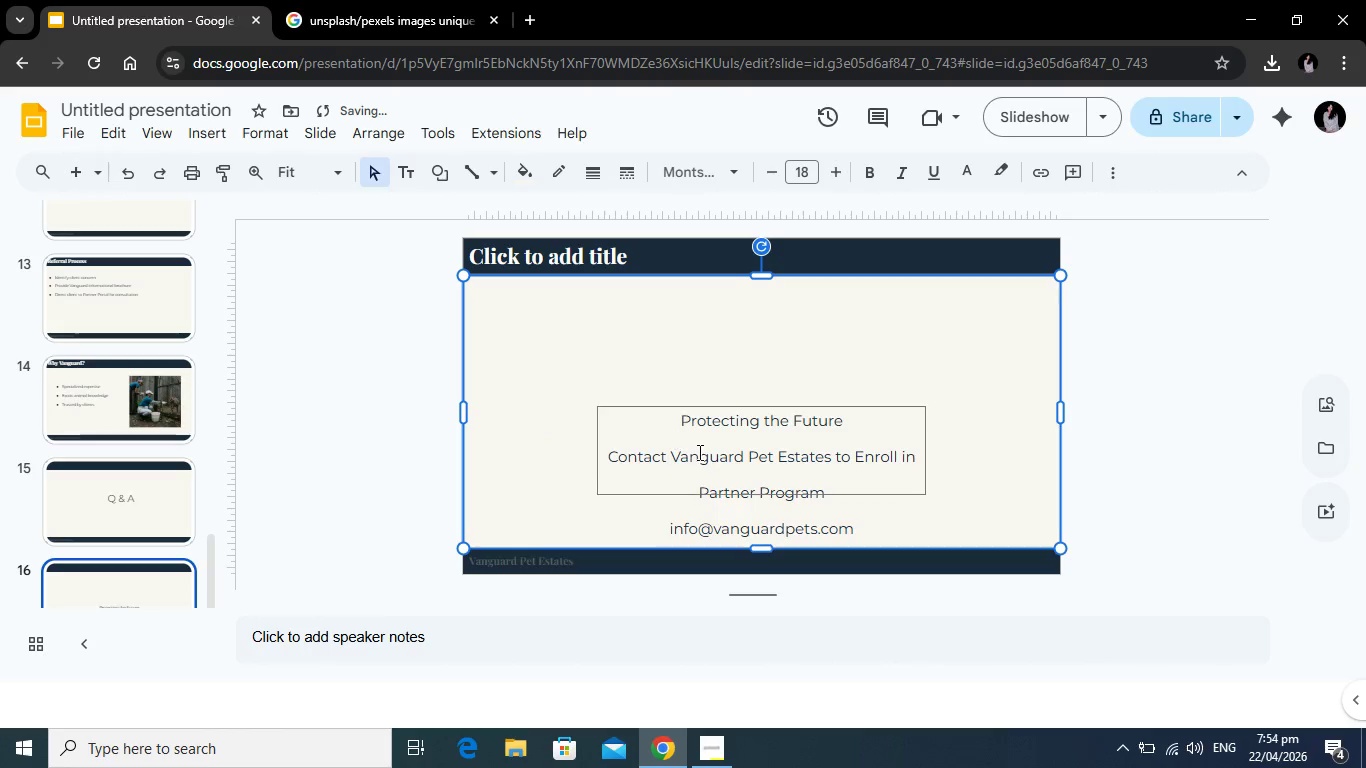 
left_click([700, 452])
 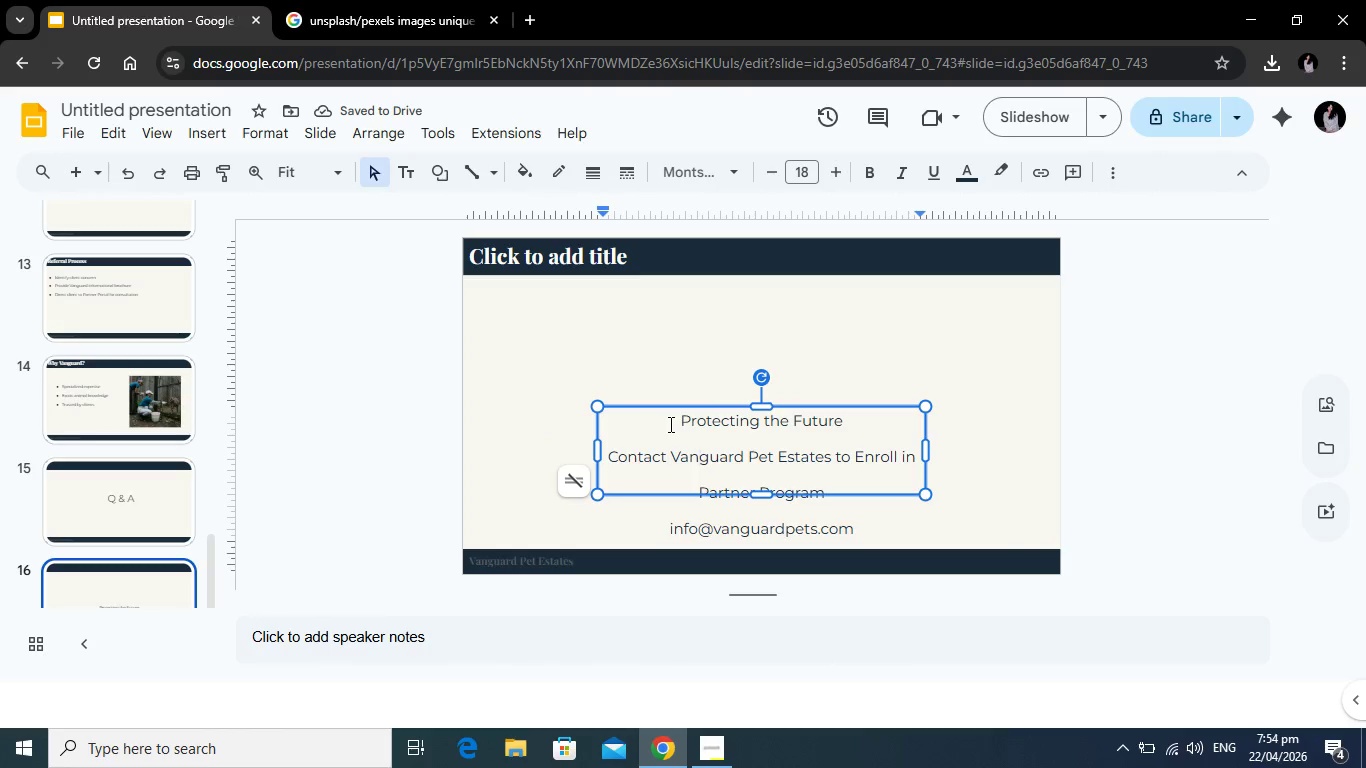 
left_click_drag(start_coordinate=[669, 424], to_coordinate=[855, 537])
 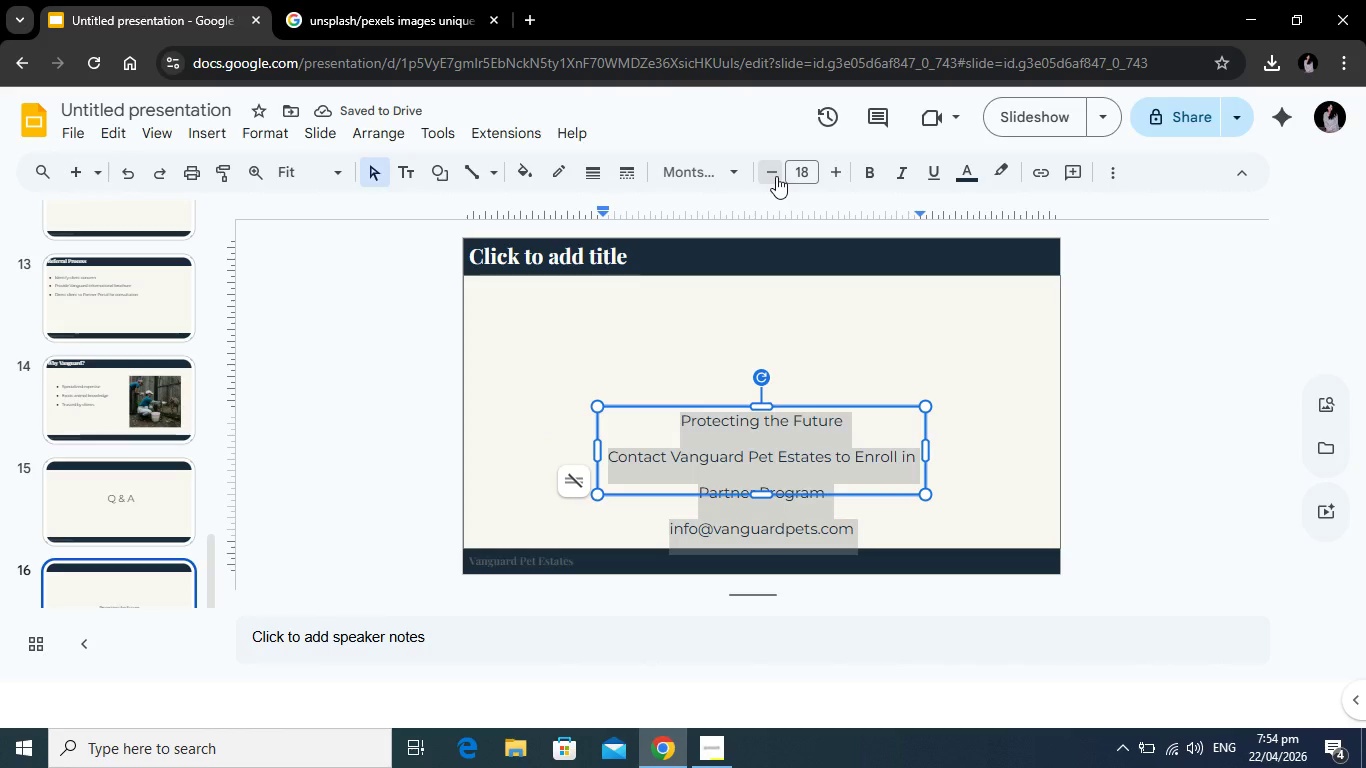 
double_click([776, 176])
 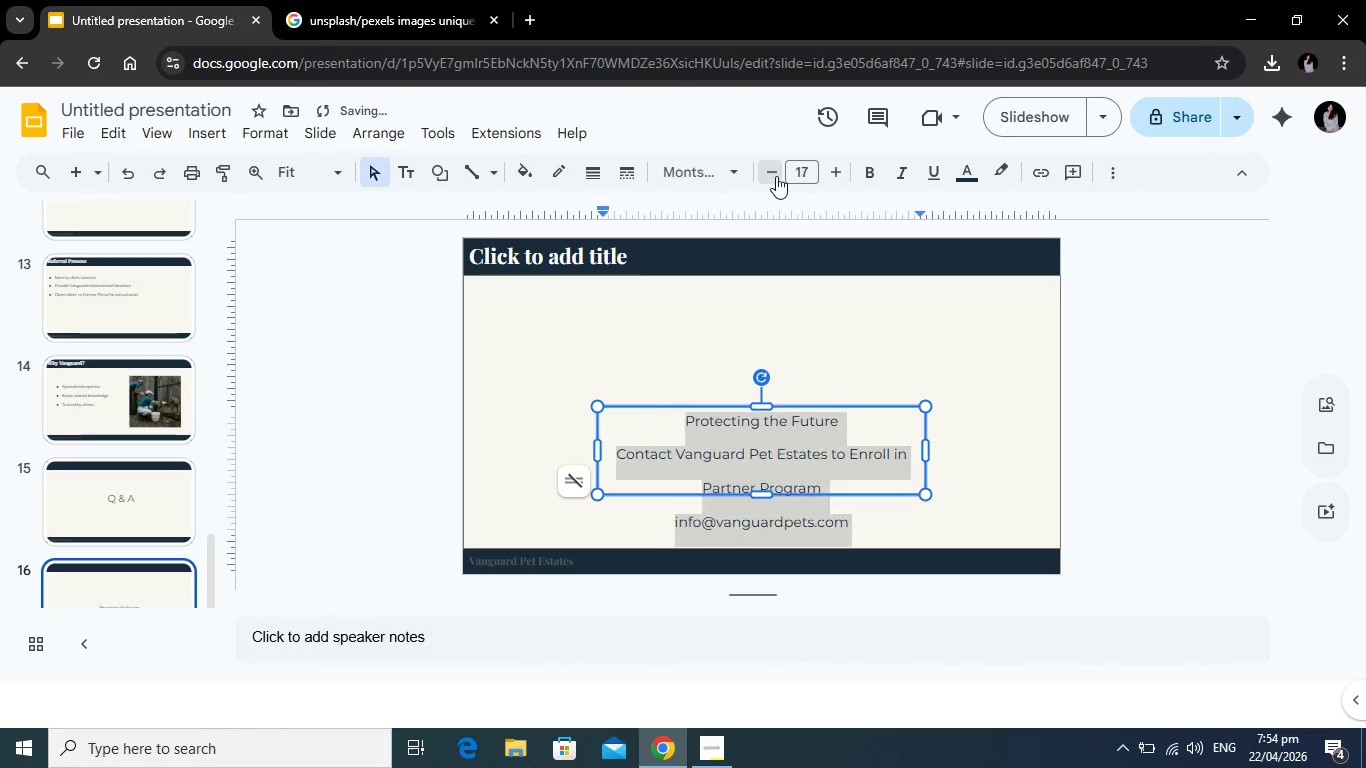 
triple_click([776, 176])
 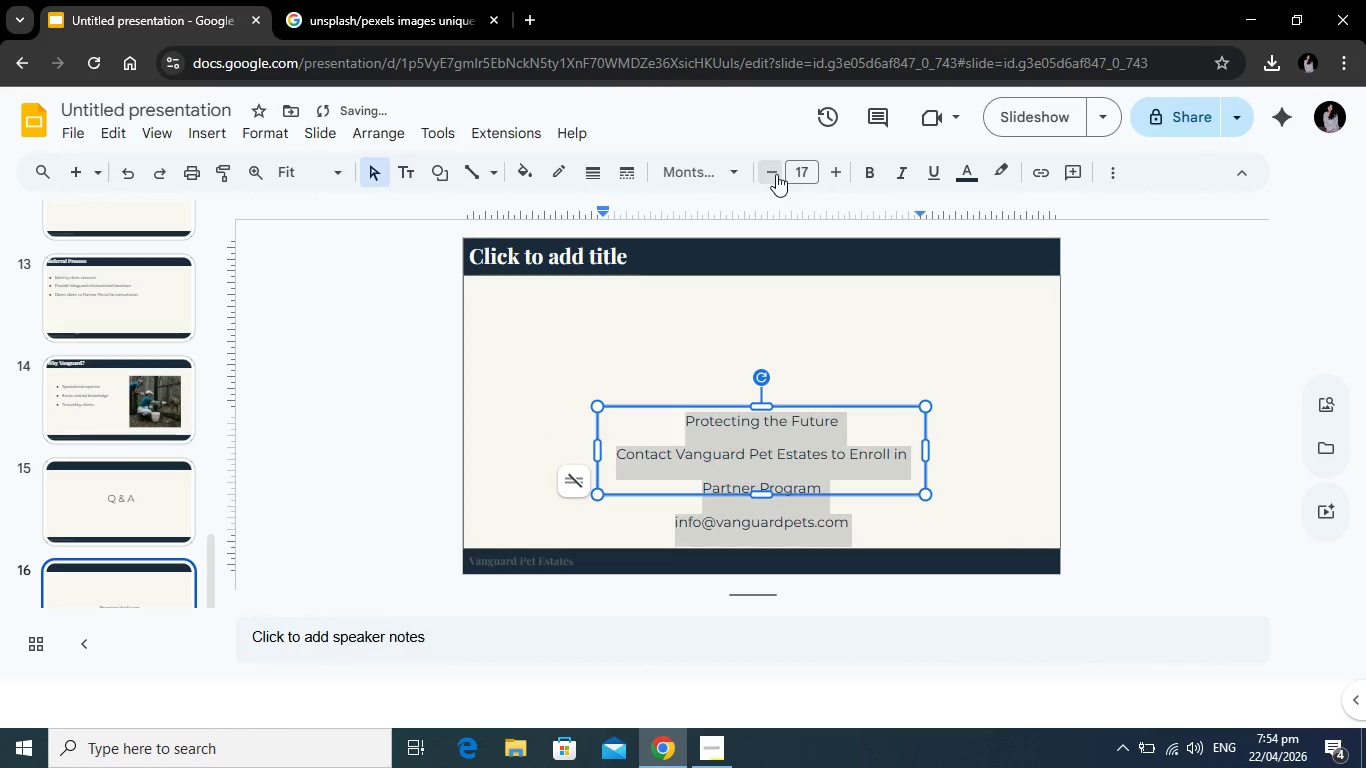 
triple_click([776, 174])
 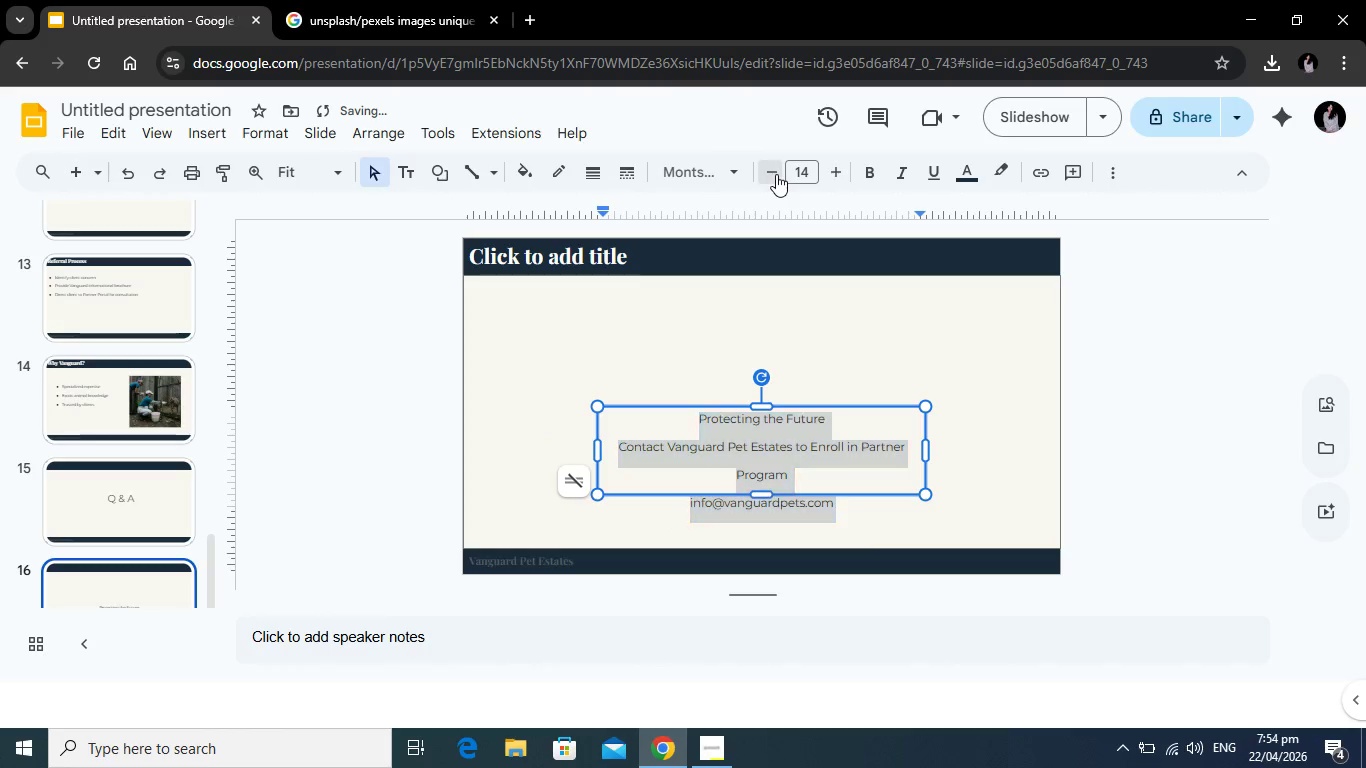 
left_click([776, 174])
 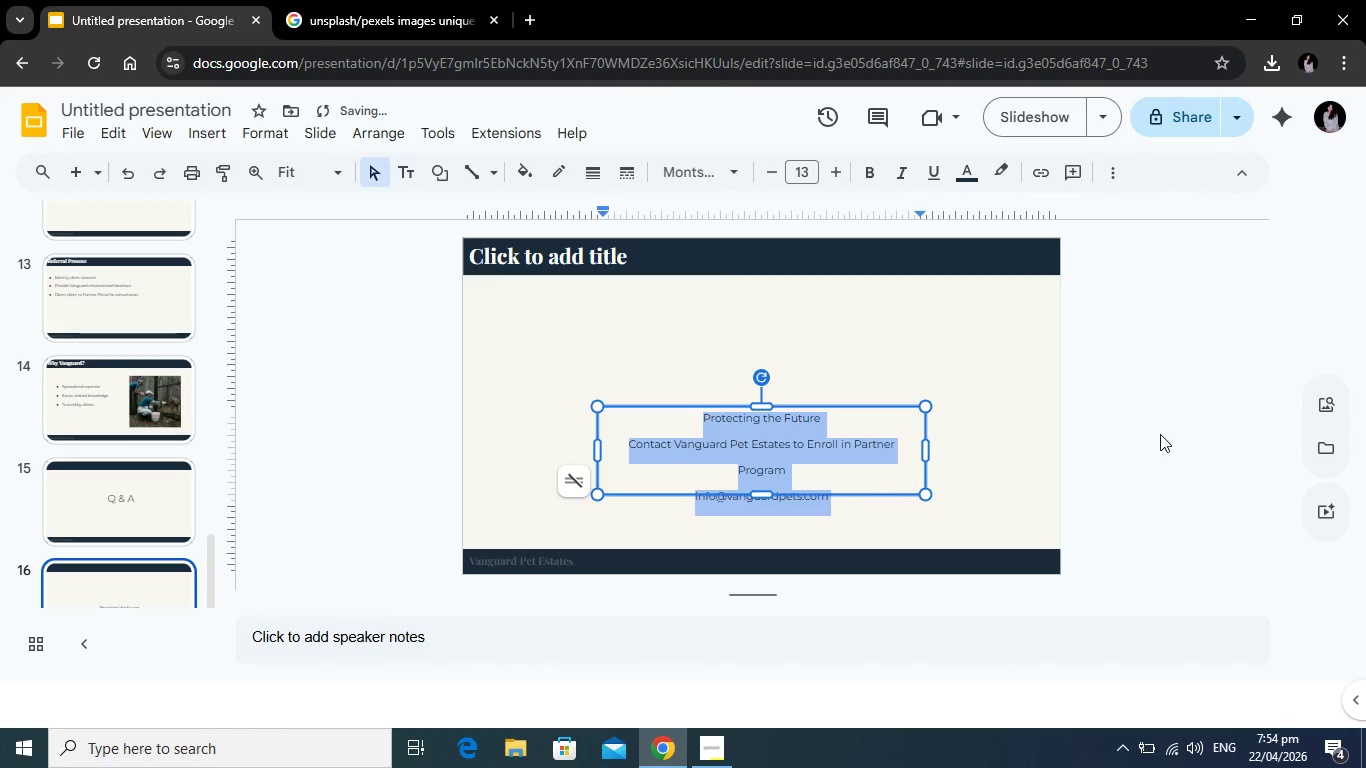 
left_click([1160, 434])
 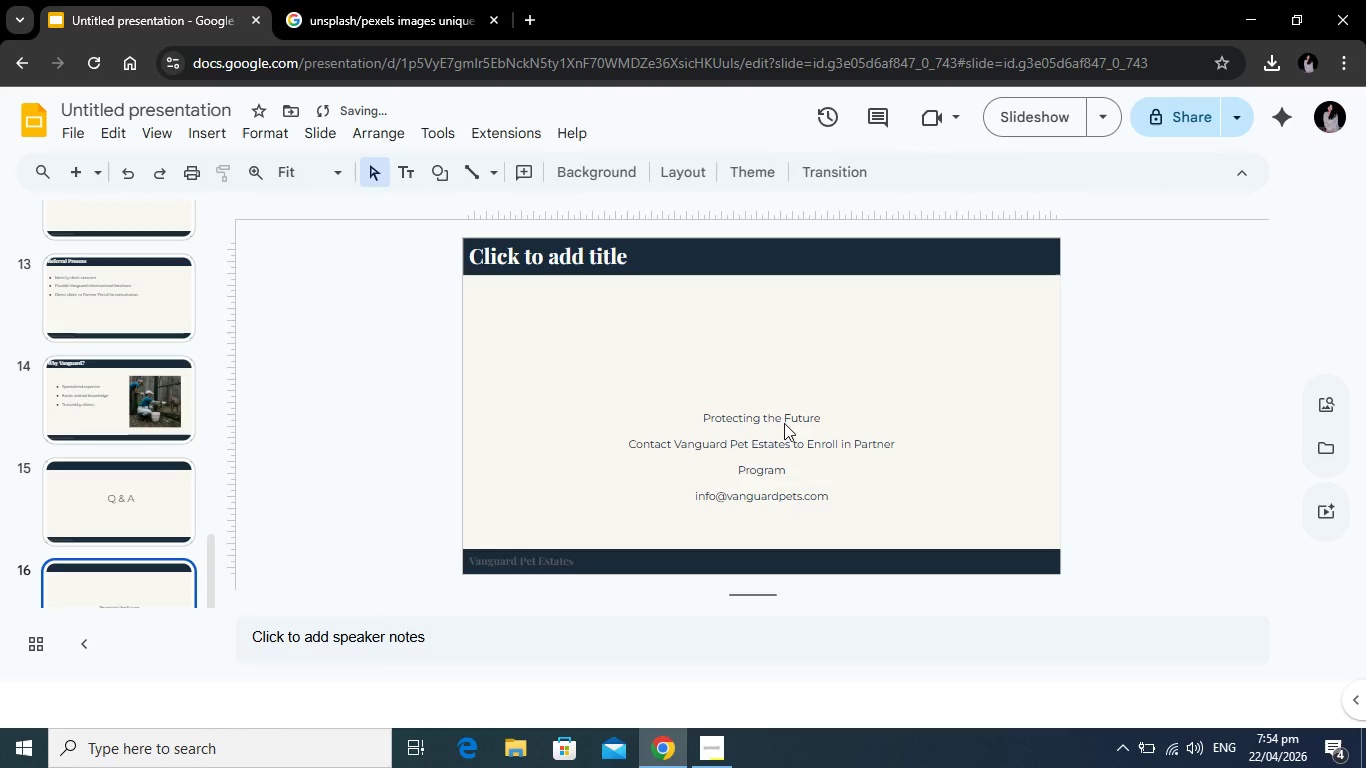 
left_click([784, 423])
 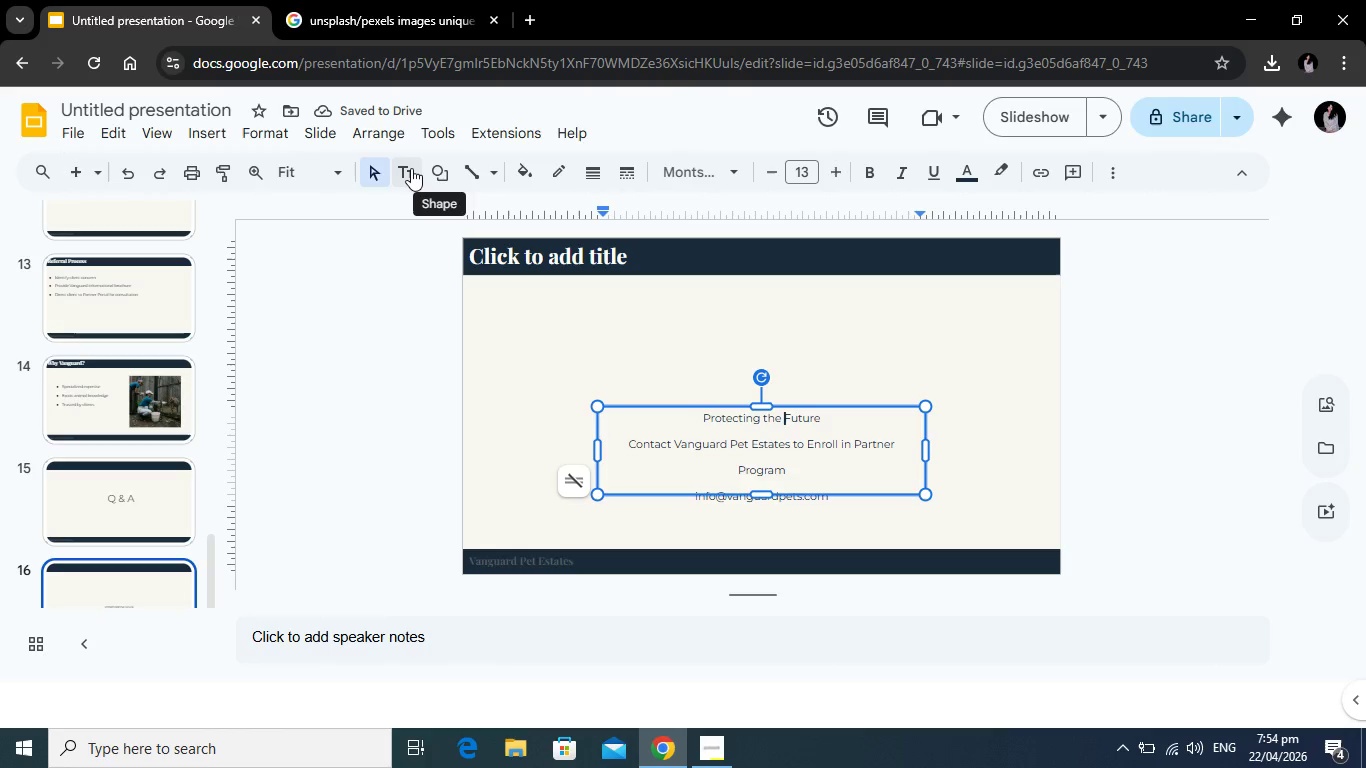 
left_click([411, 168])
 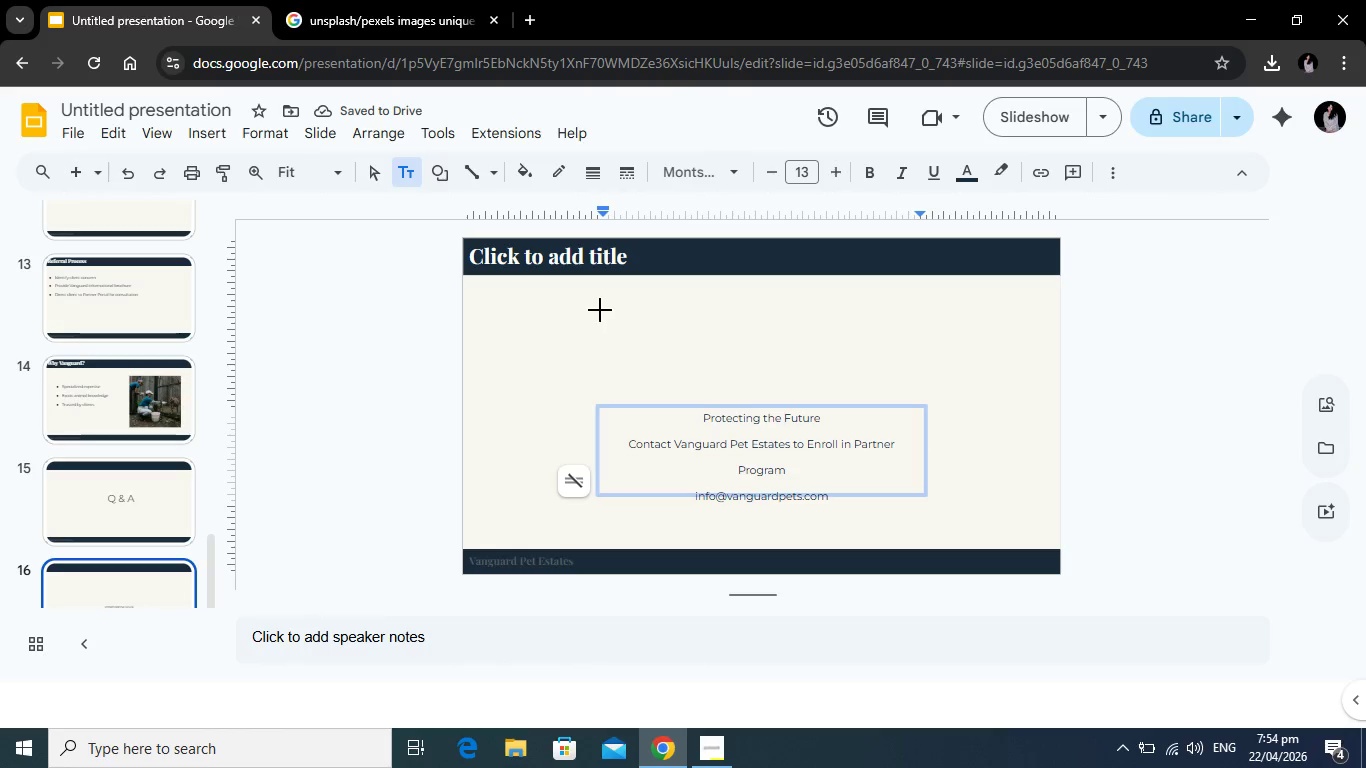 
left_click_drag(start_coordinate=[600, 310], to_coordinate=[948, 383])
 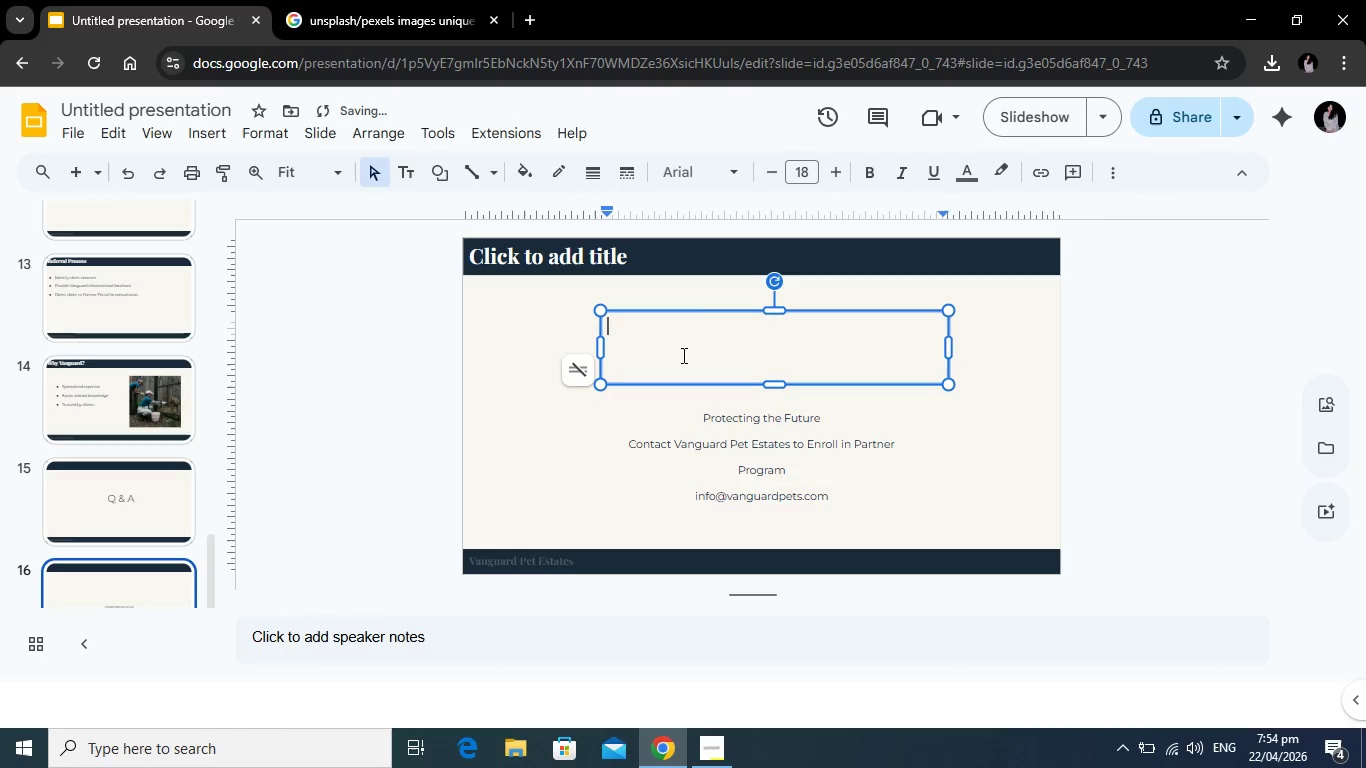 
left_click([682, 355])
 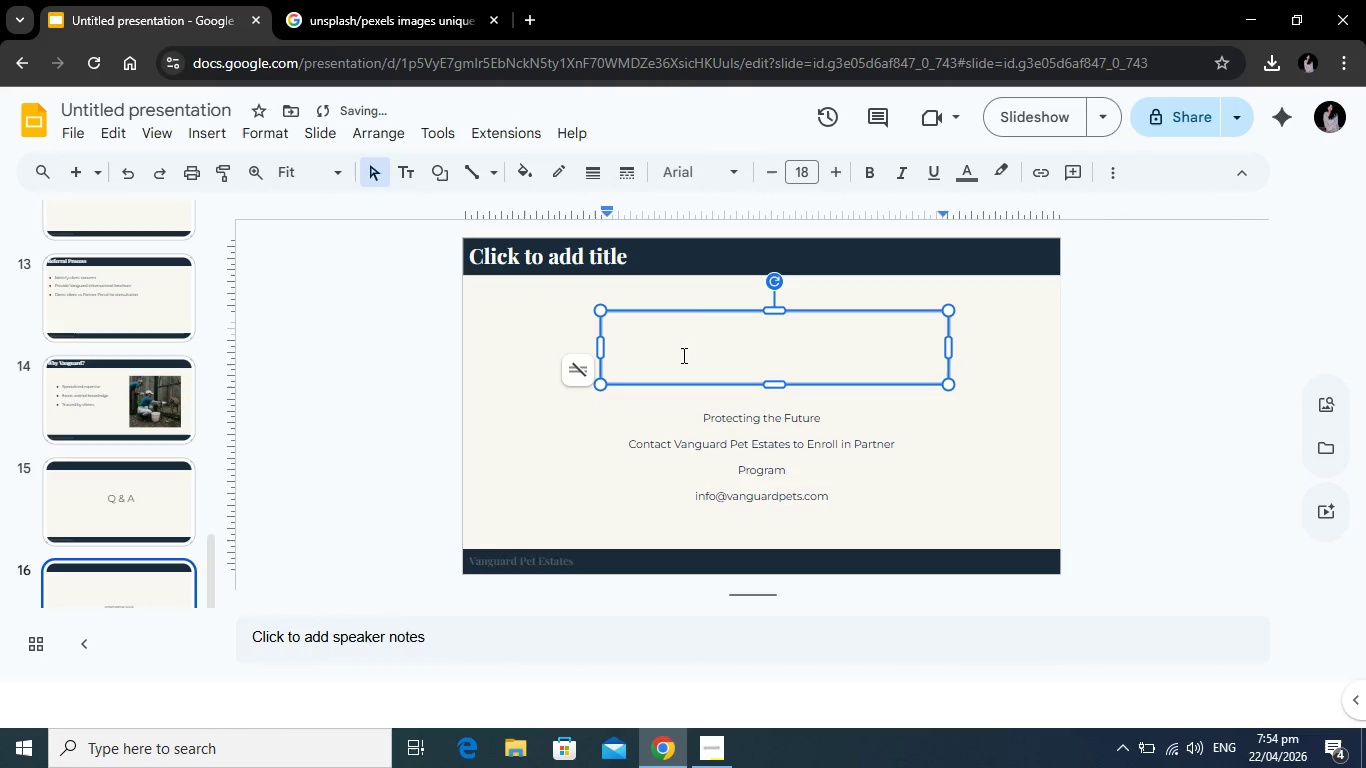 
type(Thankyou!)
 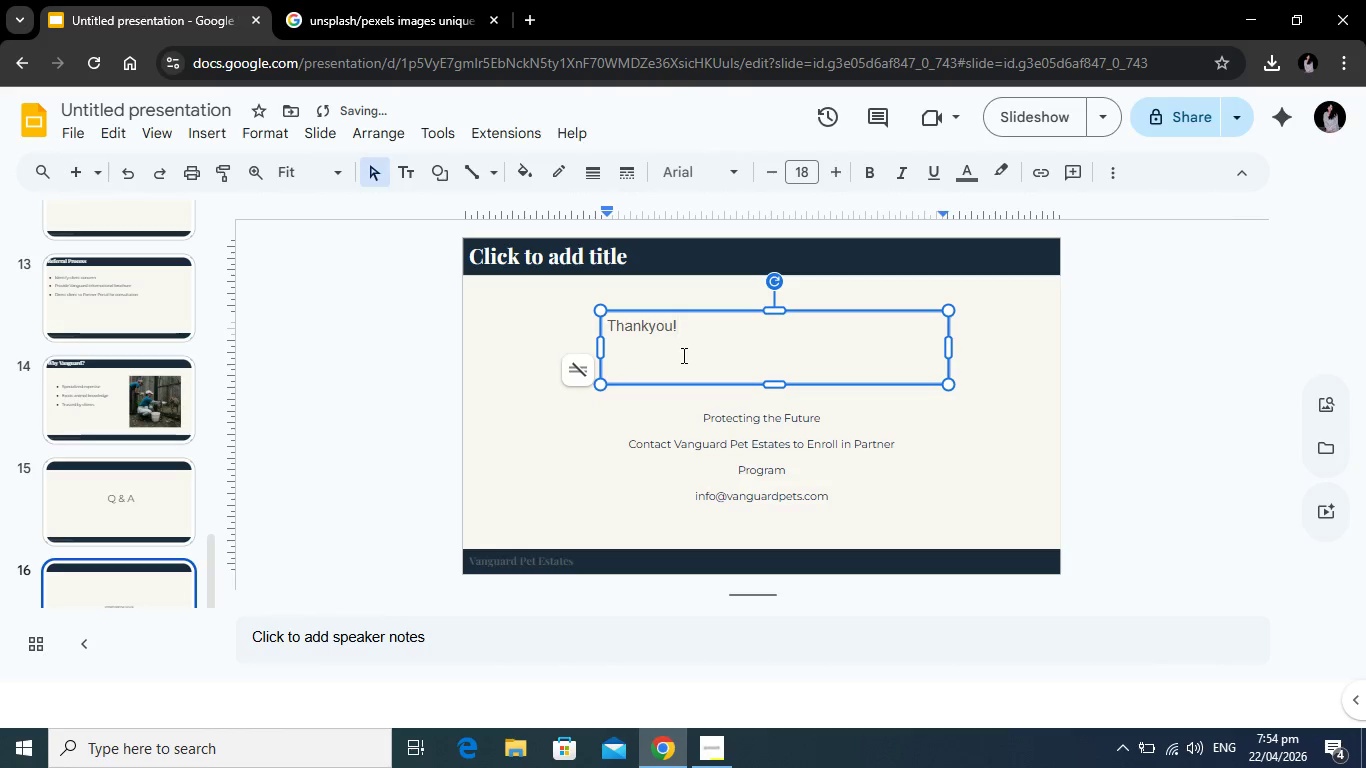 
left_click_drag(start_coordinate=[703, 339], to_coordinate=[598, 343])
 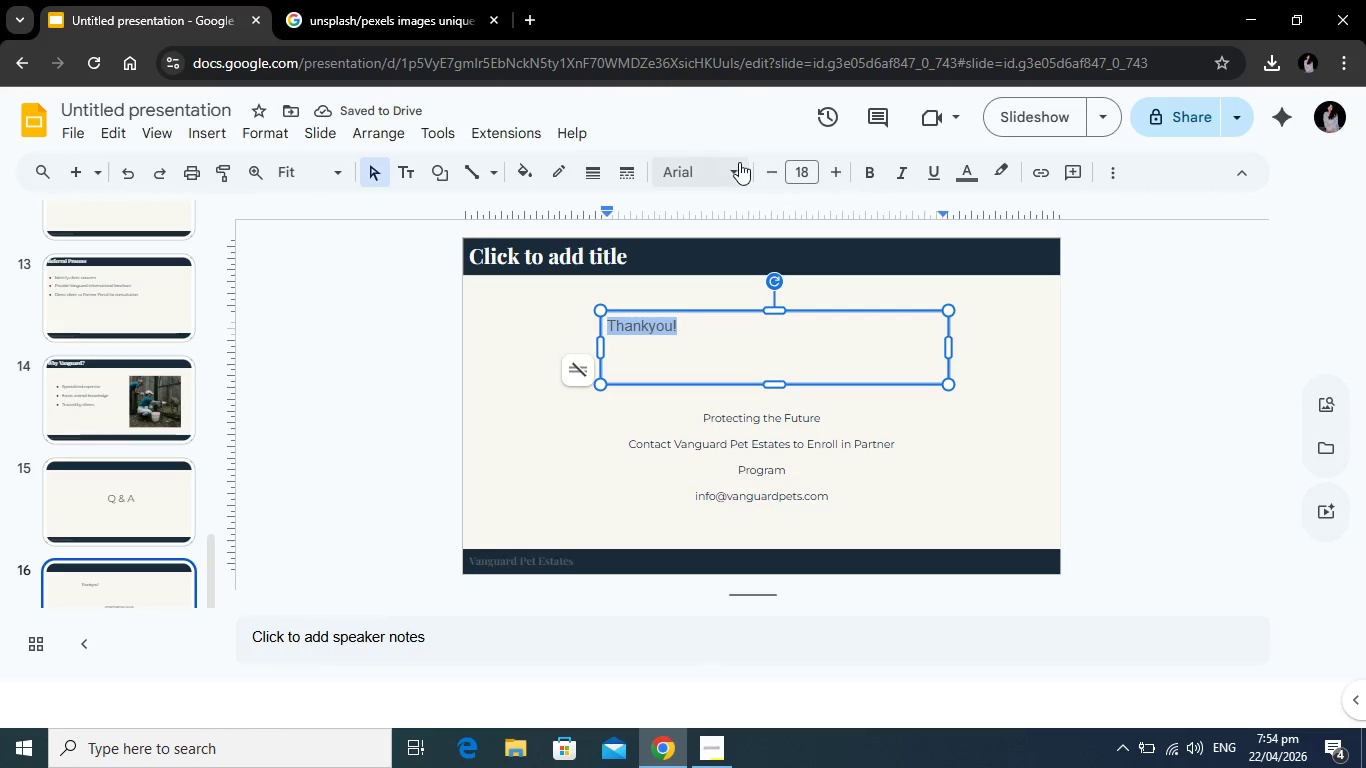 
left_click([732, 162])
 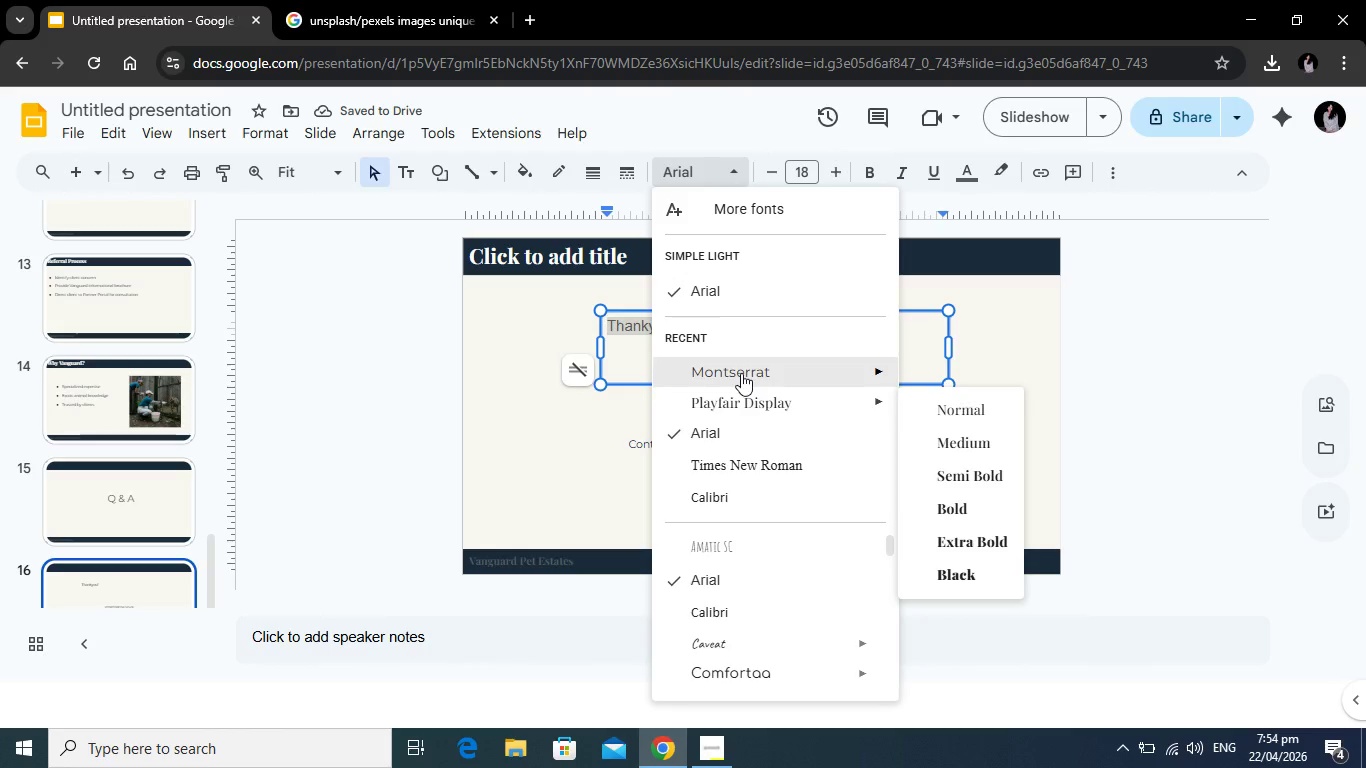 
left_click([741, 373])
 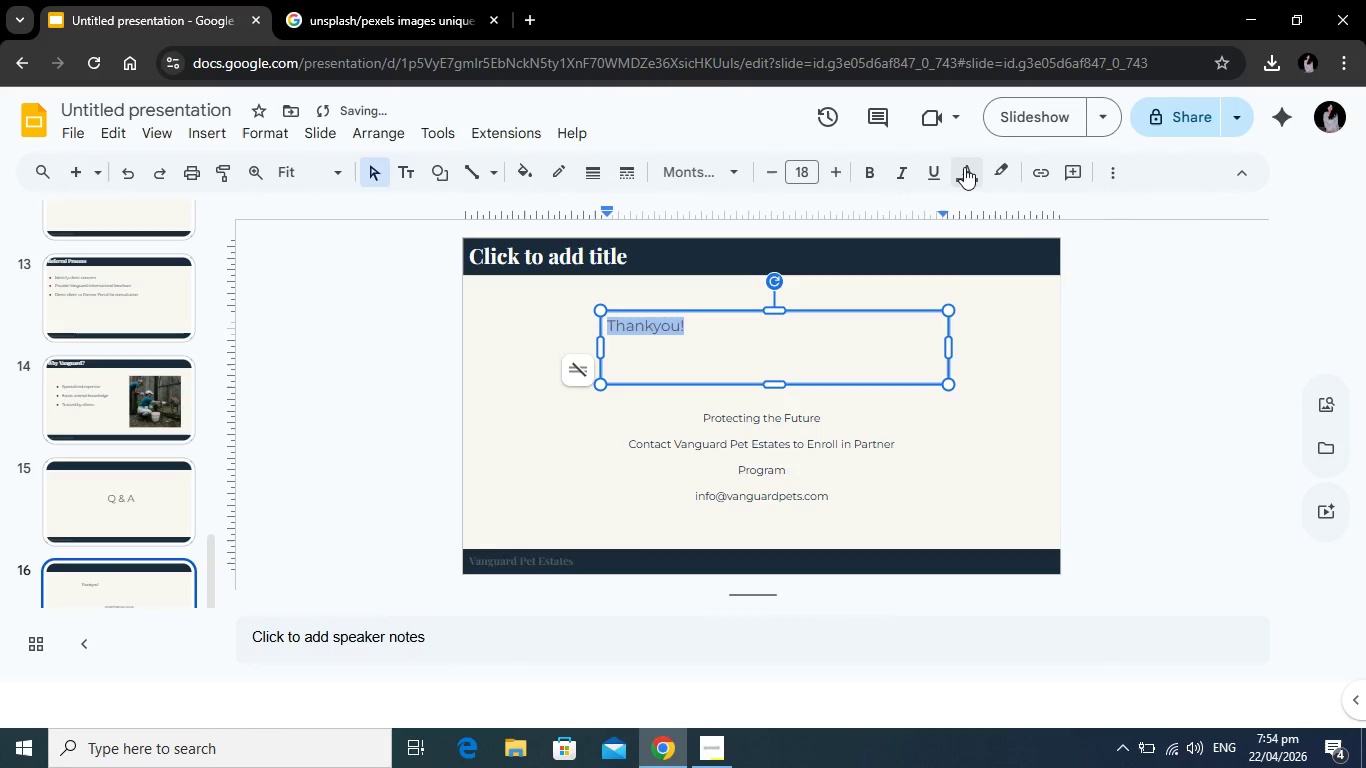 
left_click([964, 167])
 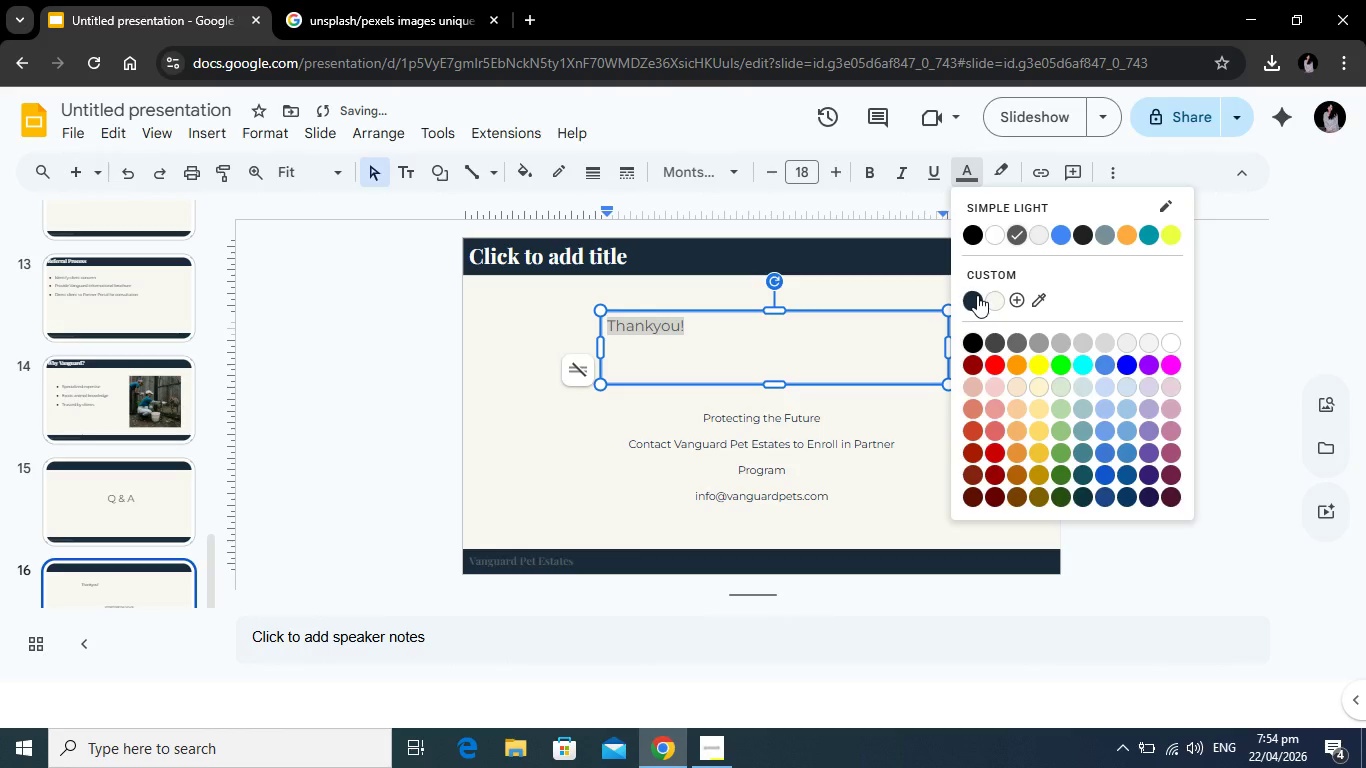 
left_click([977, 295])
 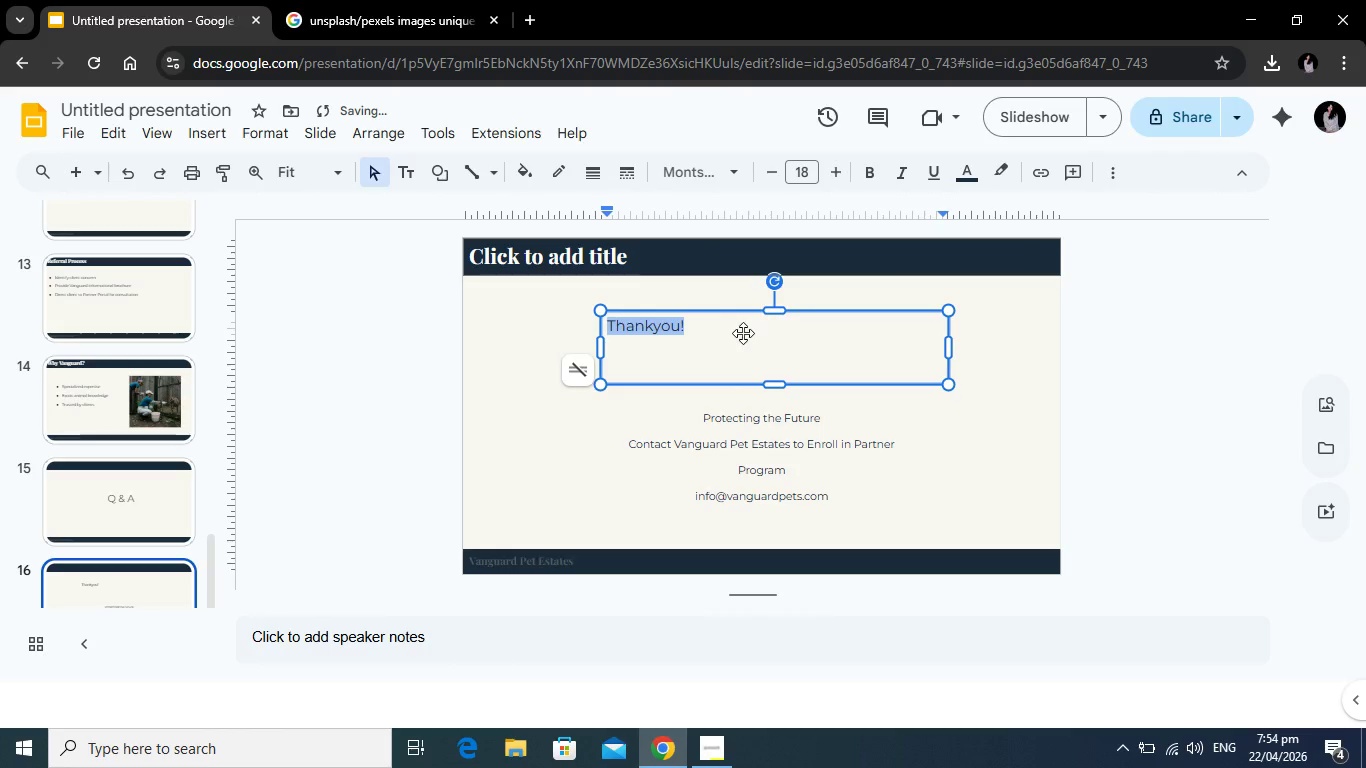 
left_click([745, 334])
 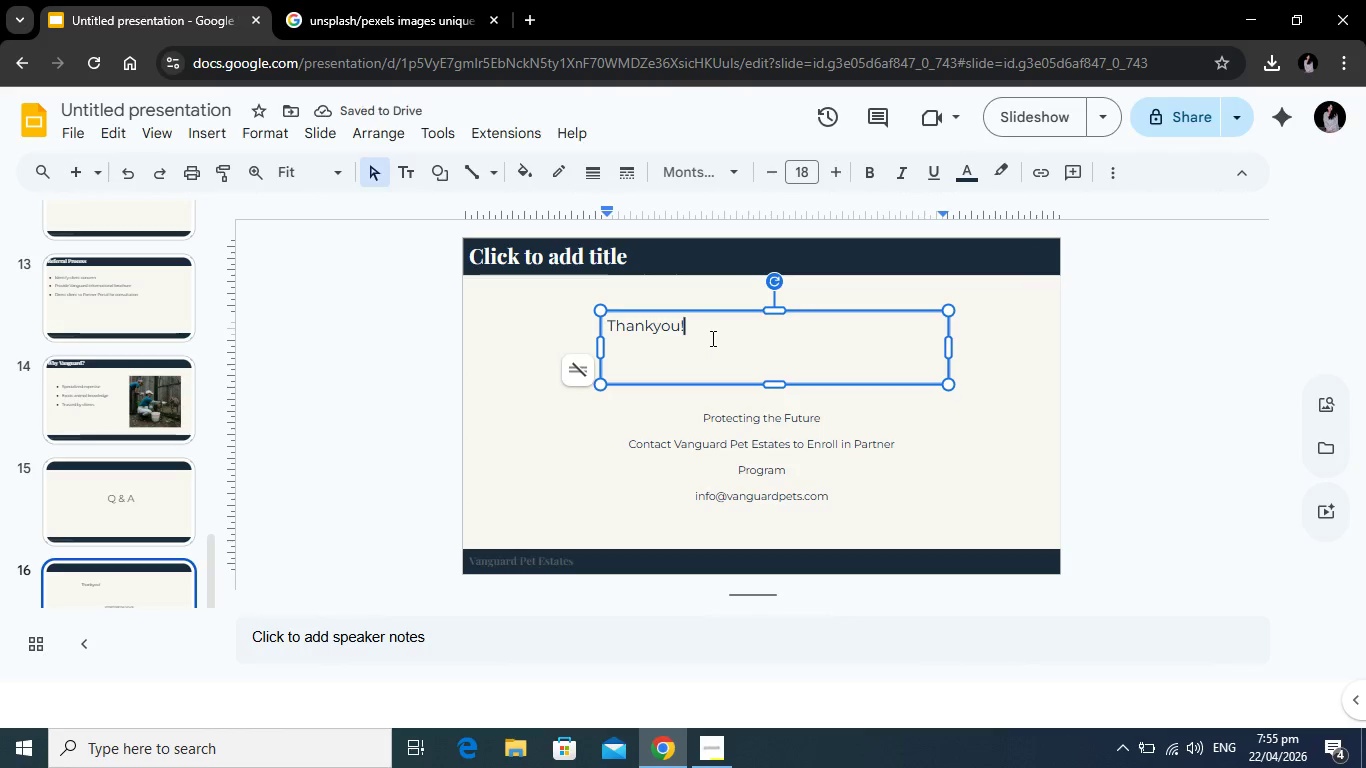 
left_click_drag(start_coordinate=[711, 338], to_coordinate=[607, 333])
 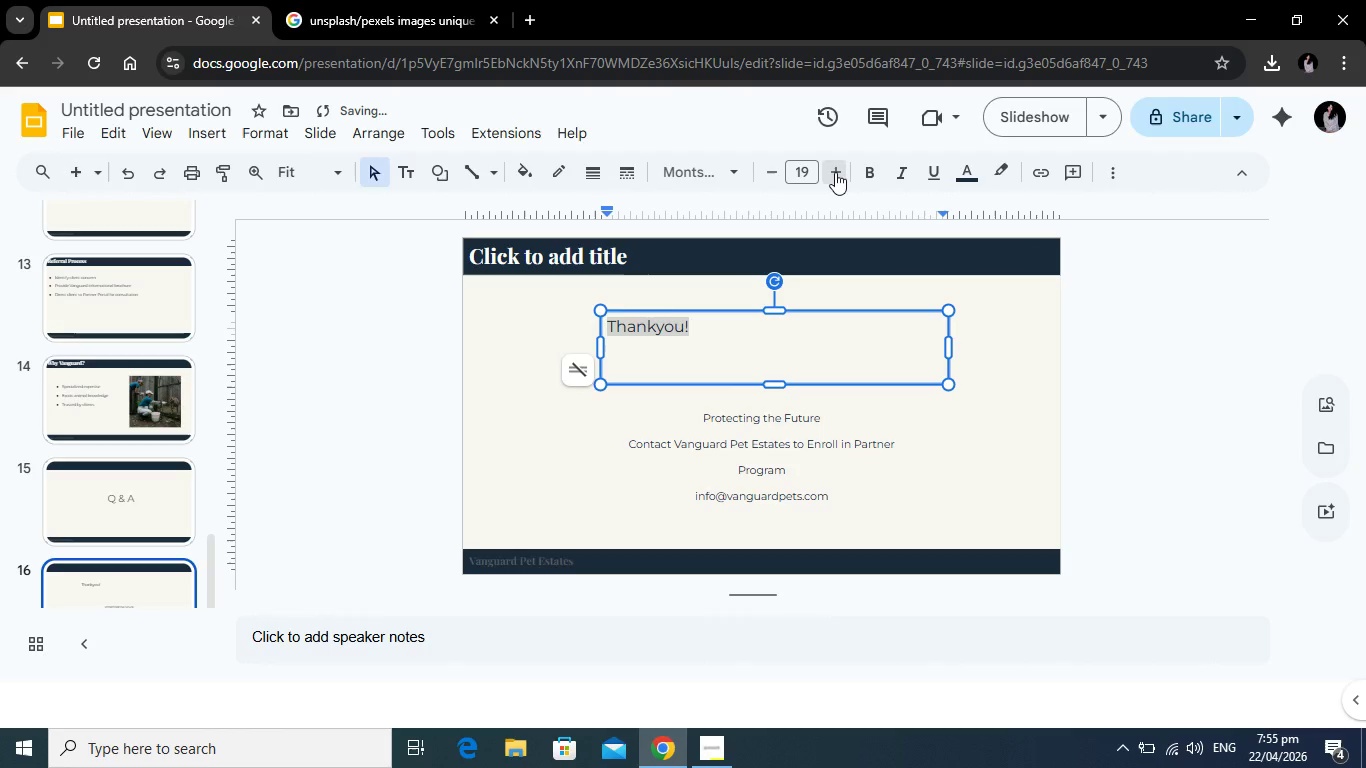 
double_click([835, 172])
 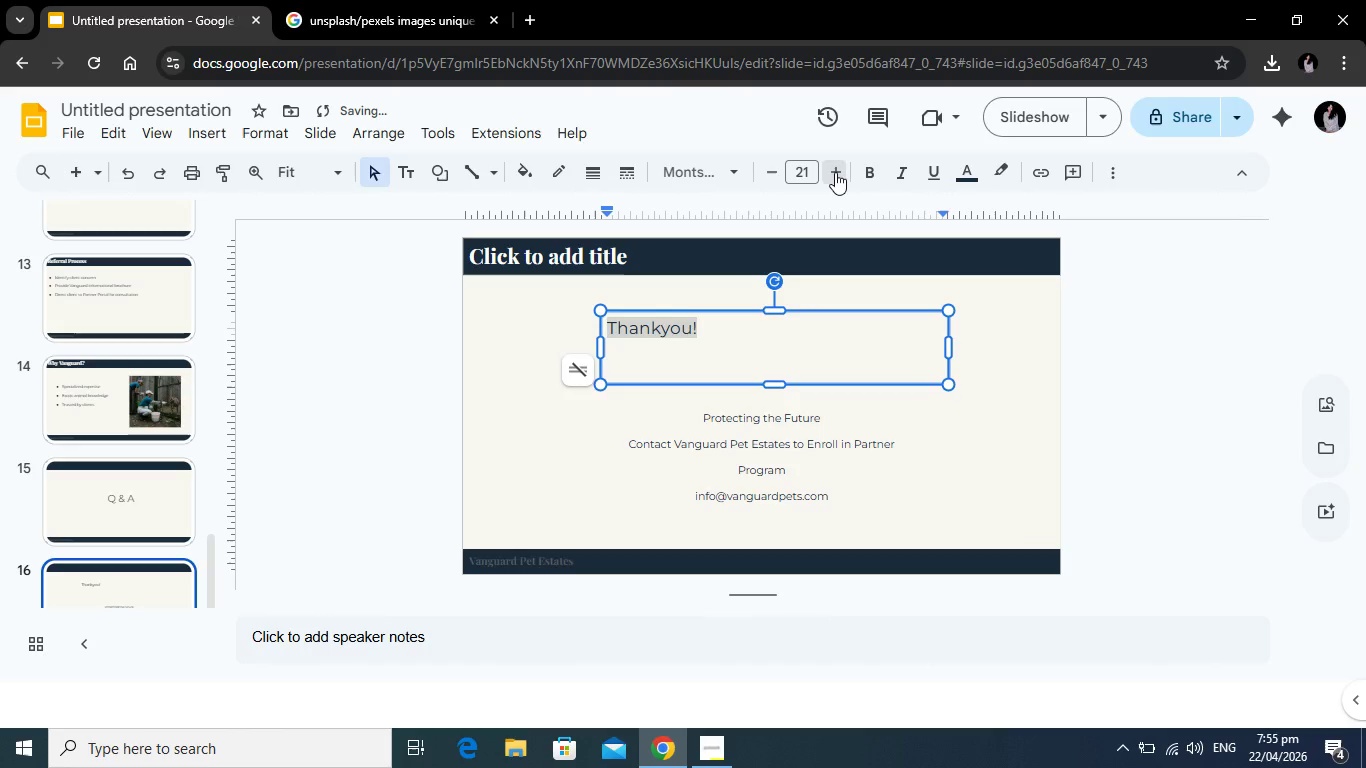 
triple_click([835, 172])
 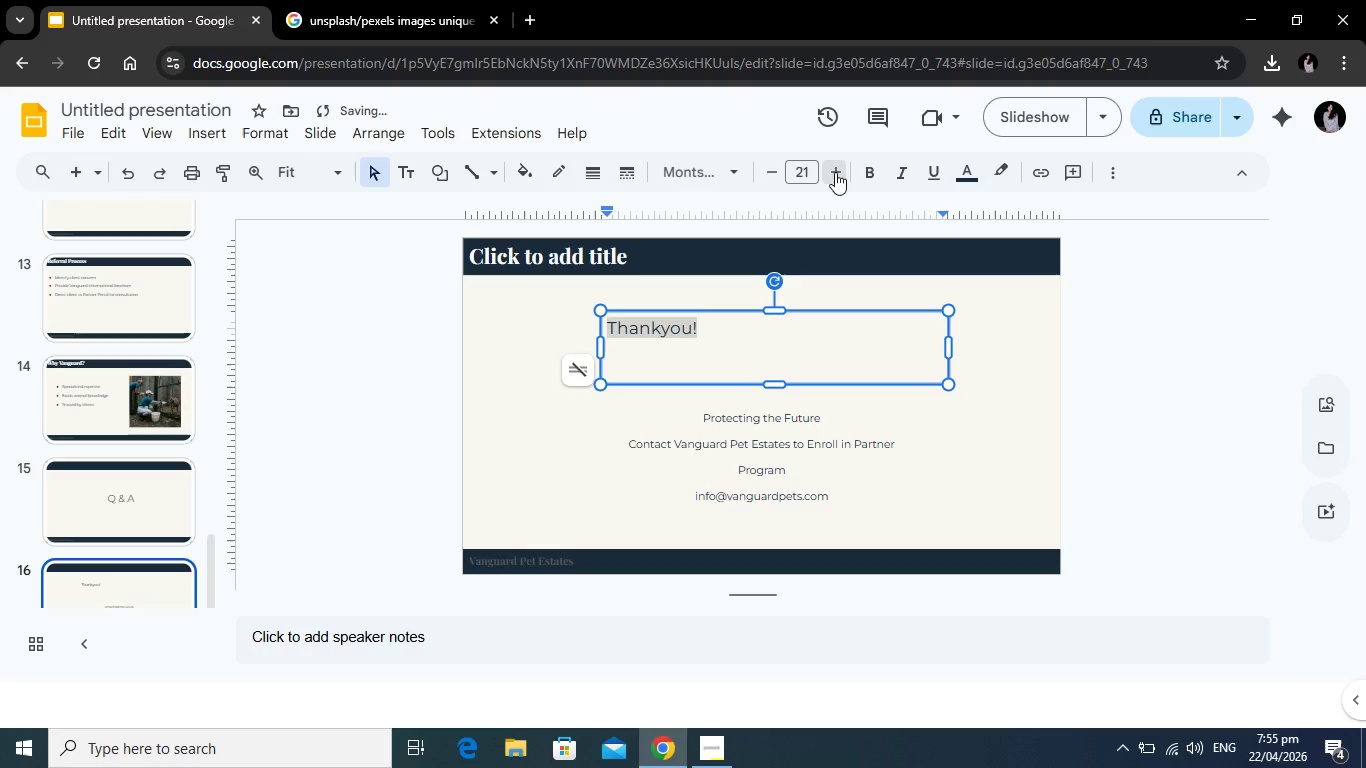 
triple_click([835, 172])
 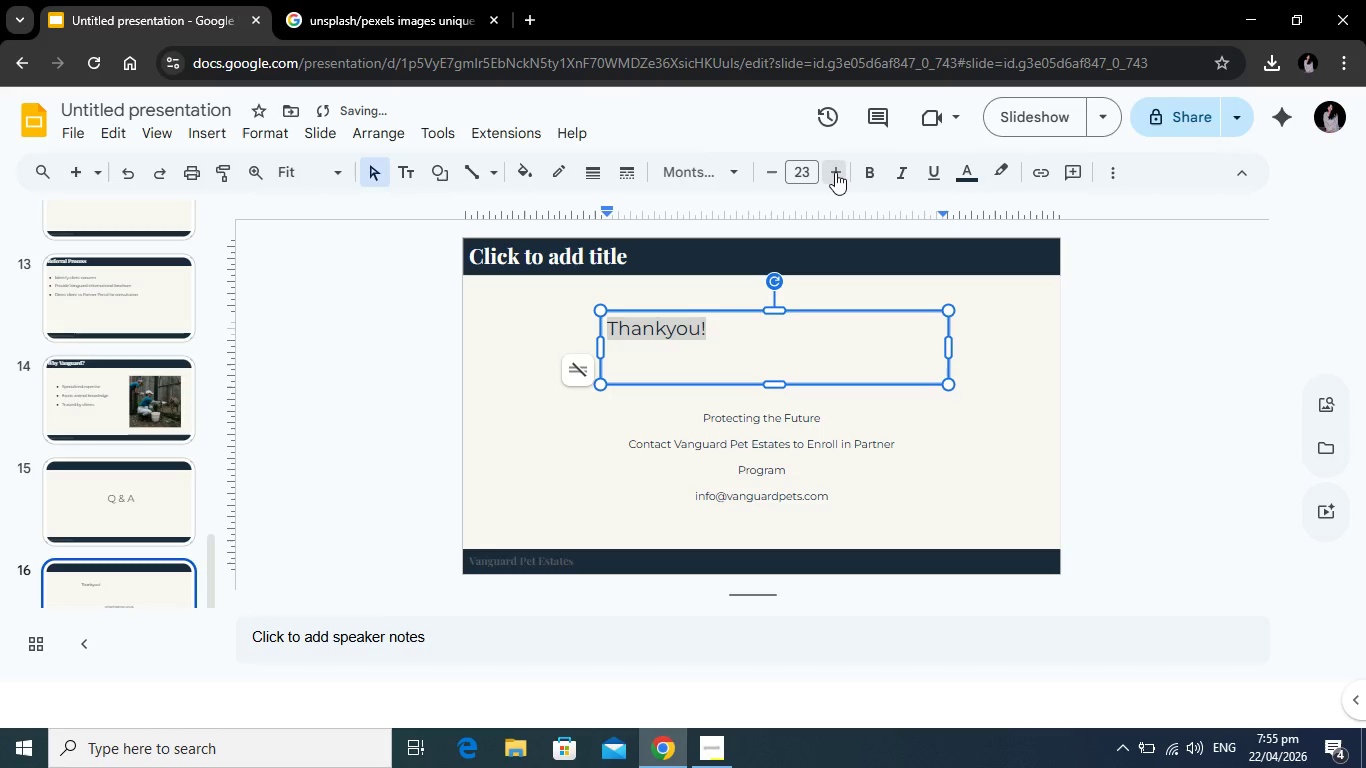 
triple_click([835, 172])
 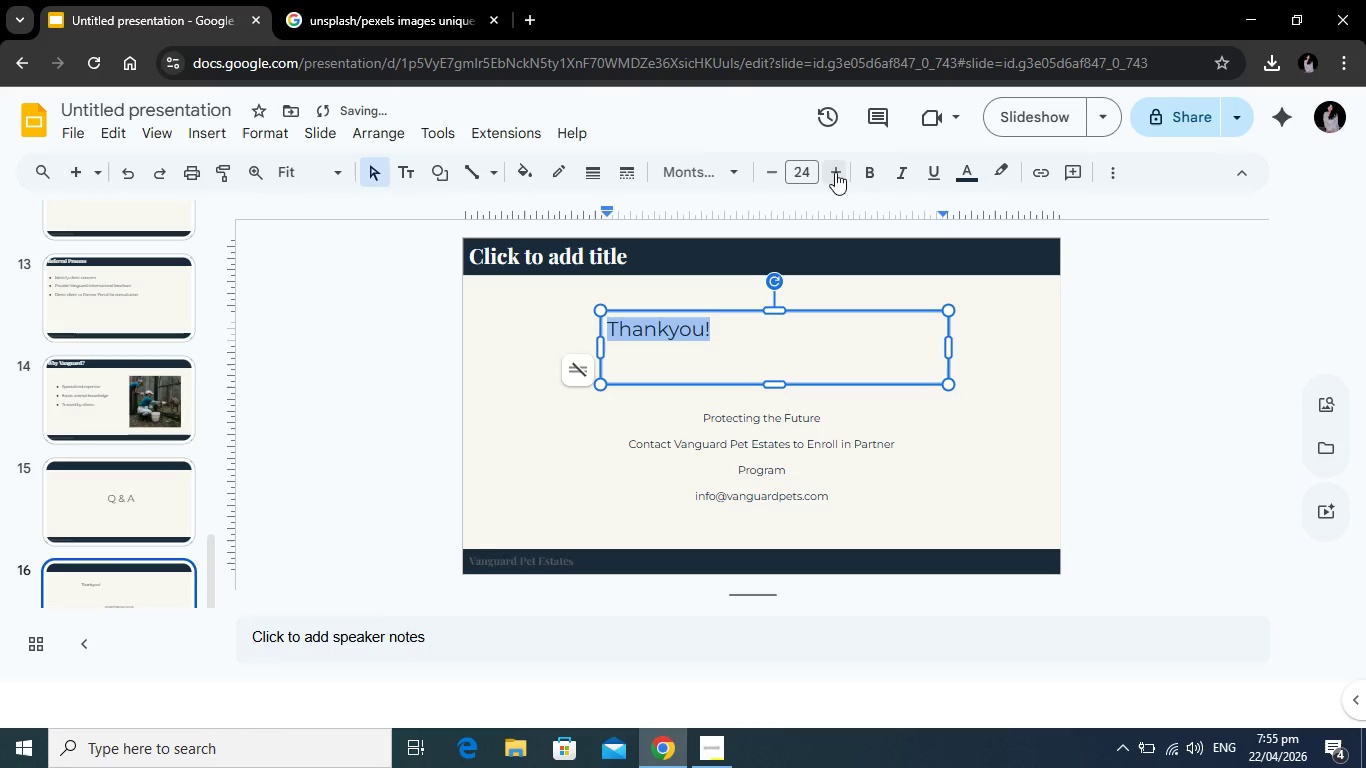 
triple_click([835, 172])
 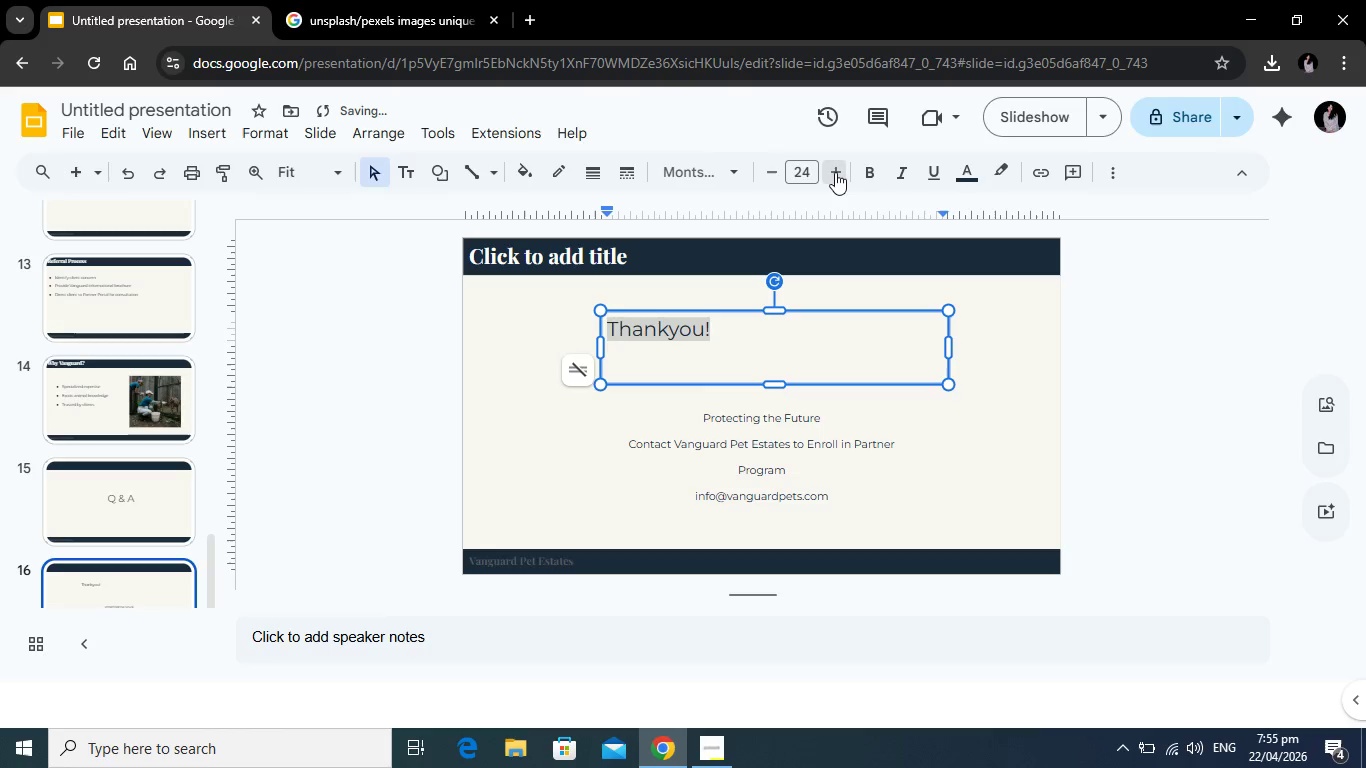 
triple_click([835, 172])
 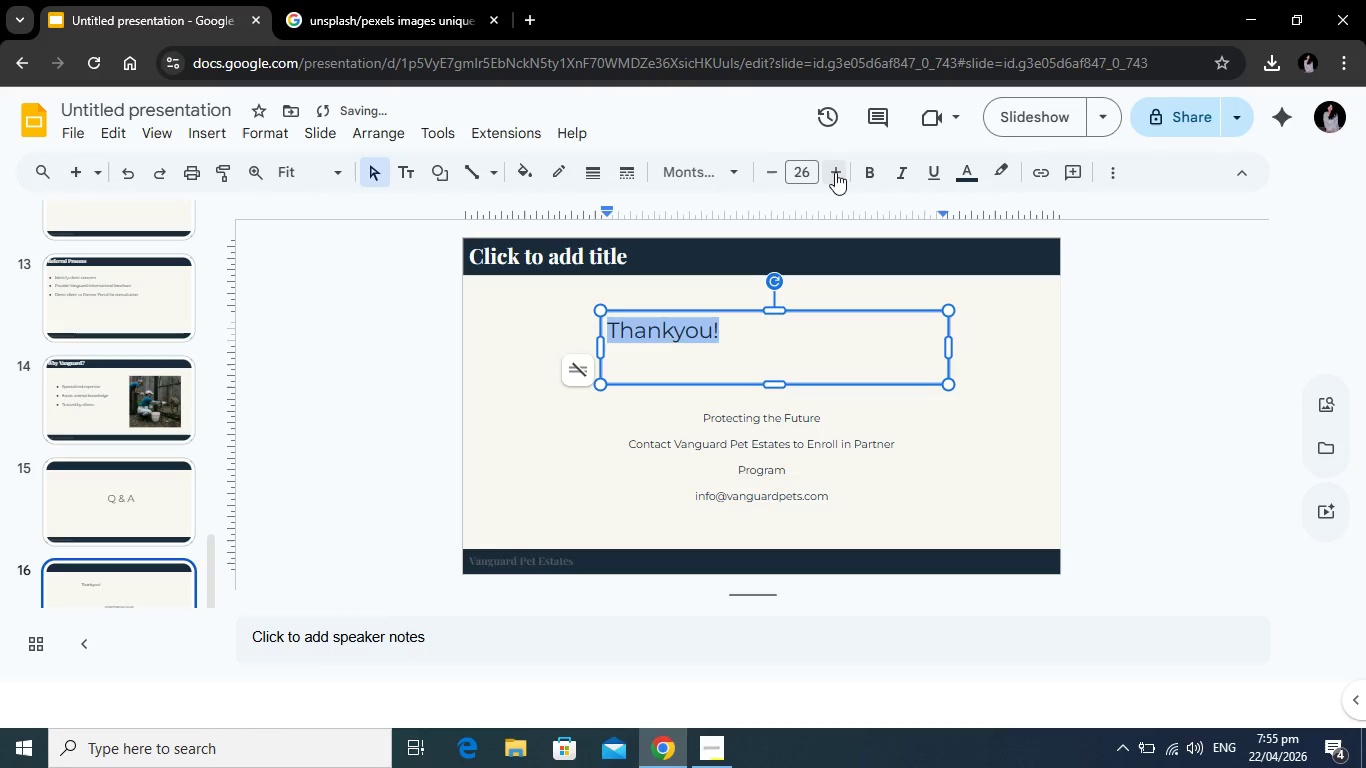 
triple_click([835, 172])
 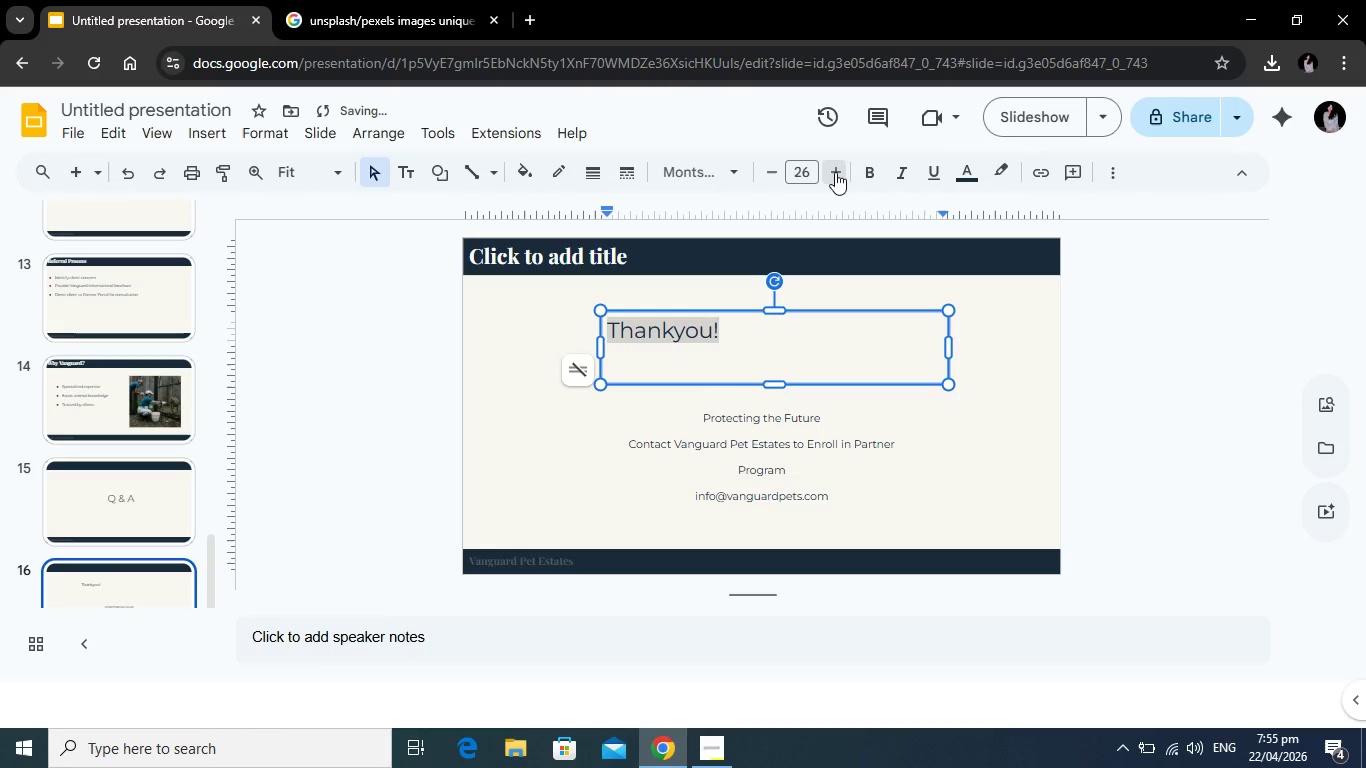 
triple_click([835, 172])
 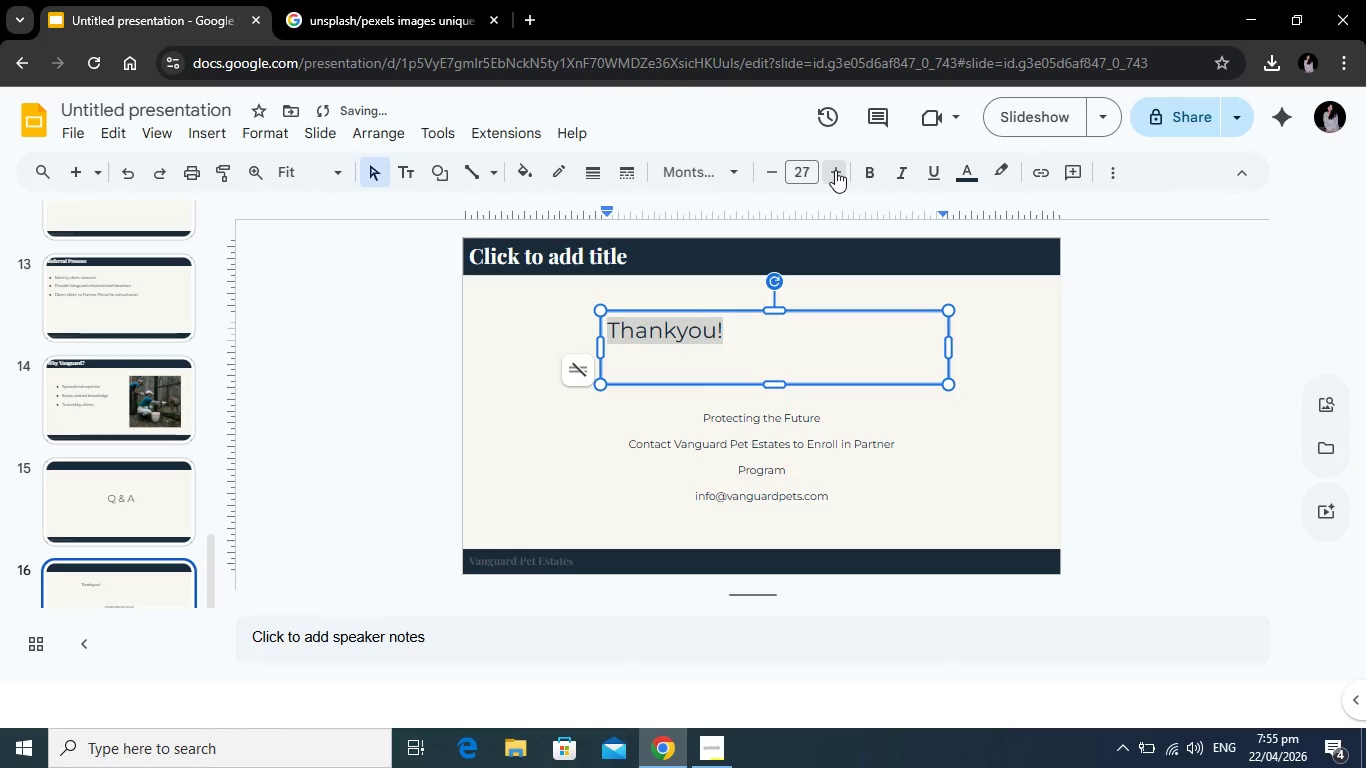 
triple_click([835, 172])
 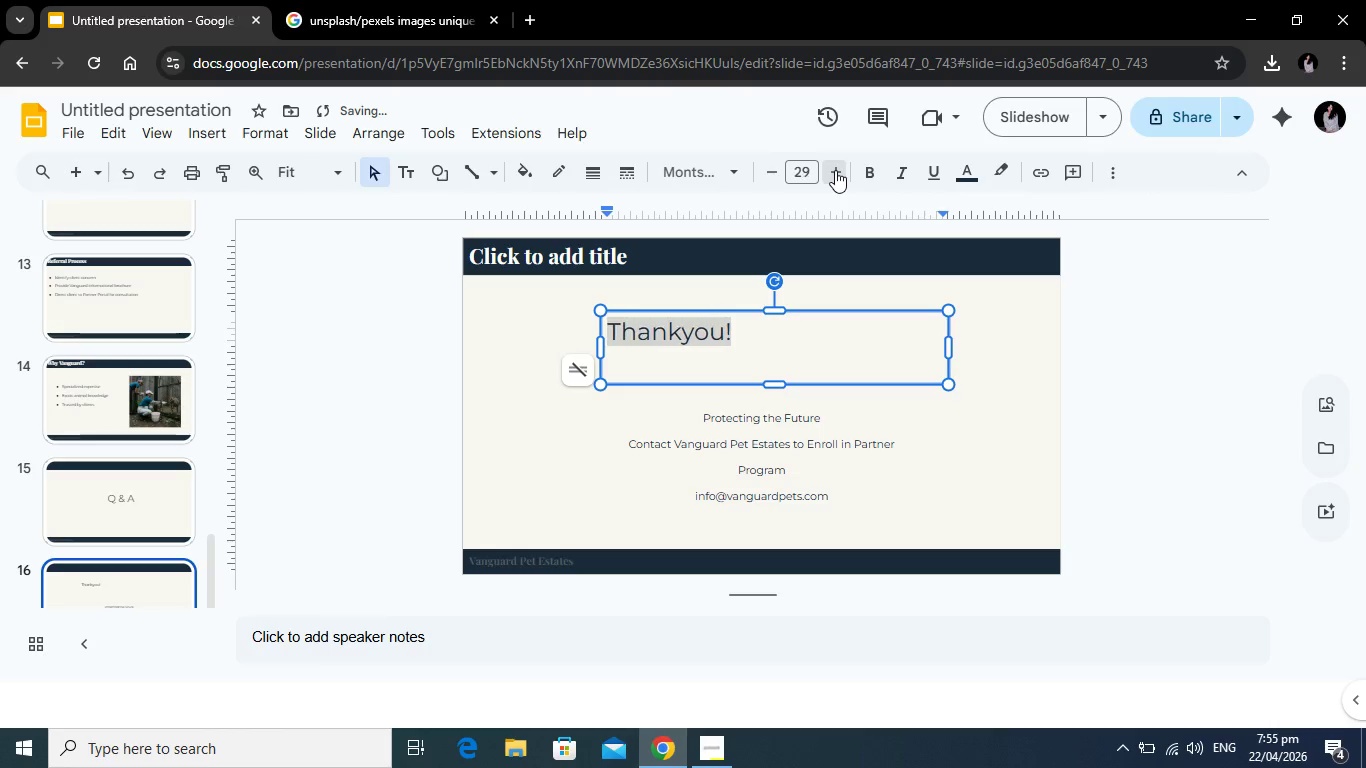 
triple_click([835, 170])
 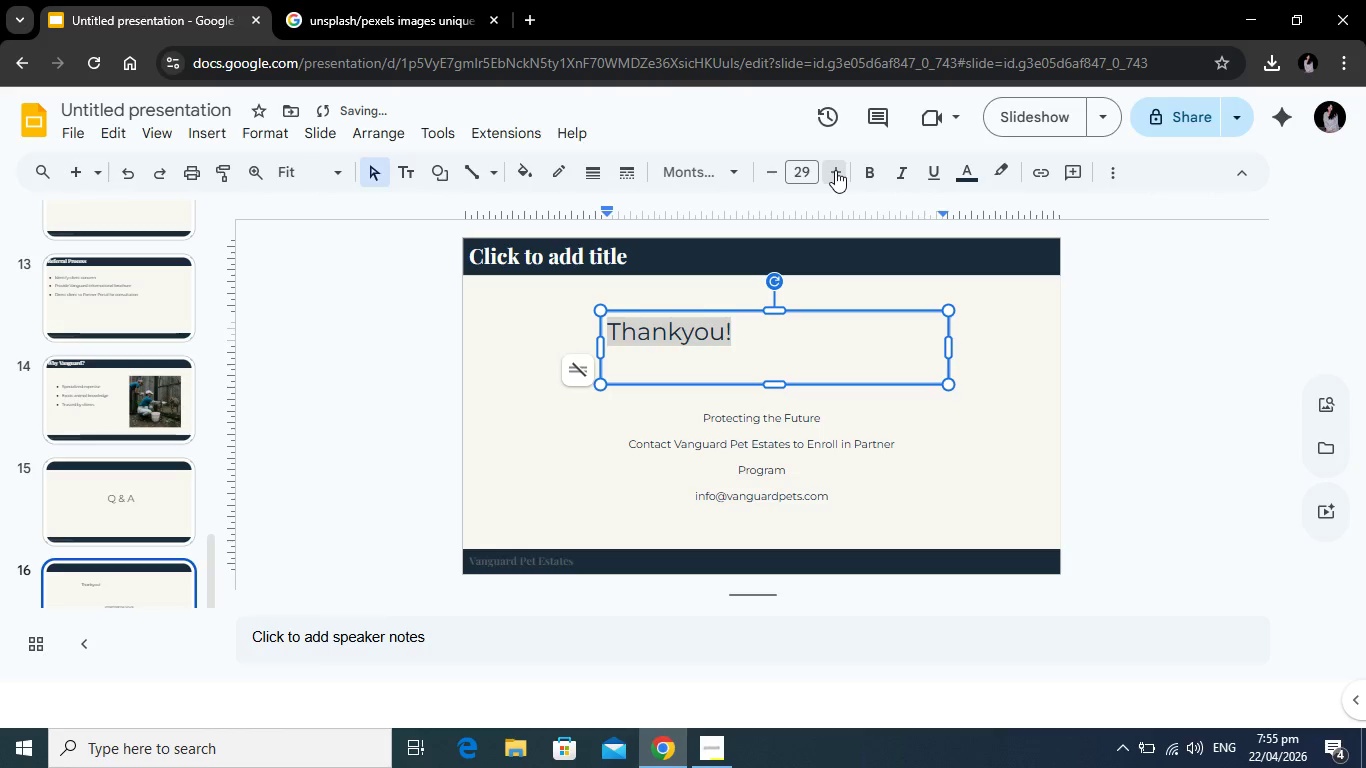 
triple_click([835, 170])
 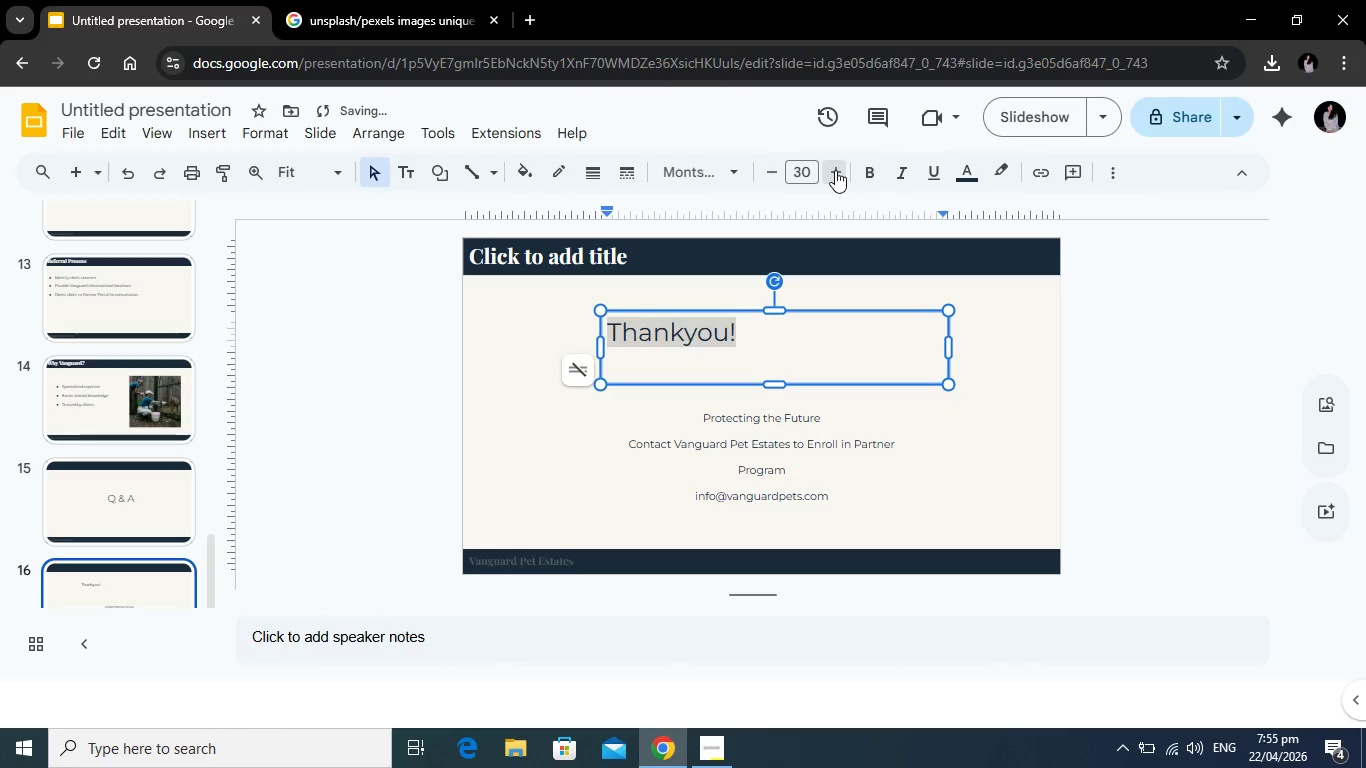 
triple_click([835, 170])
 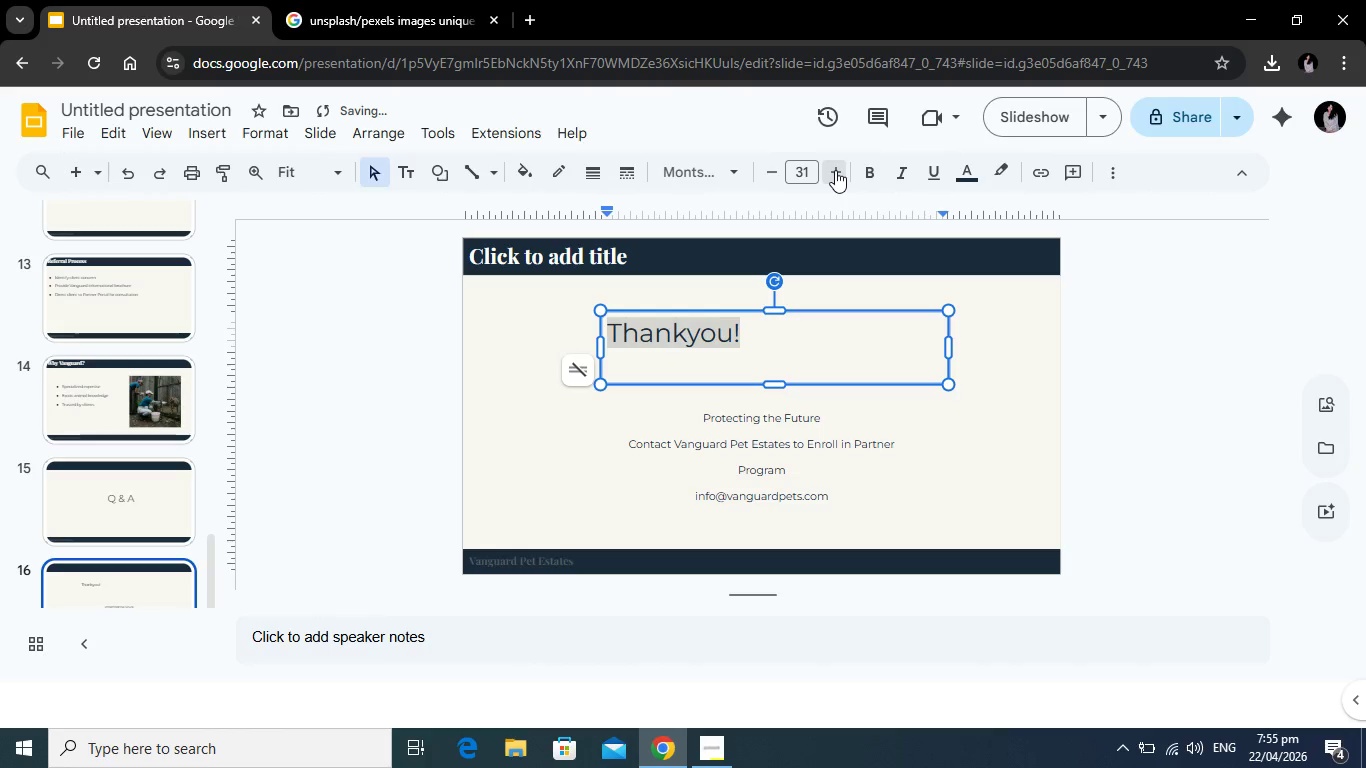 
triple_click([835, 170])
 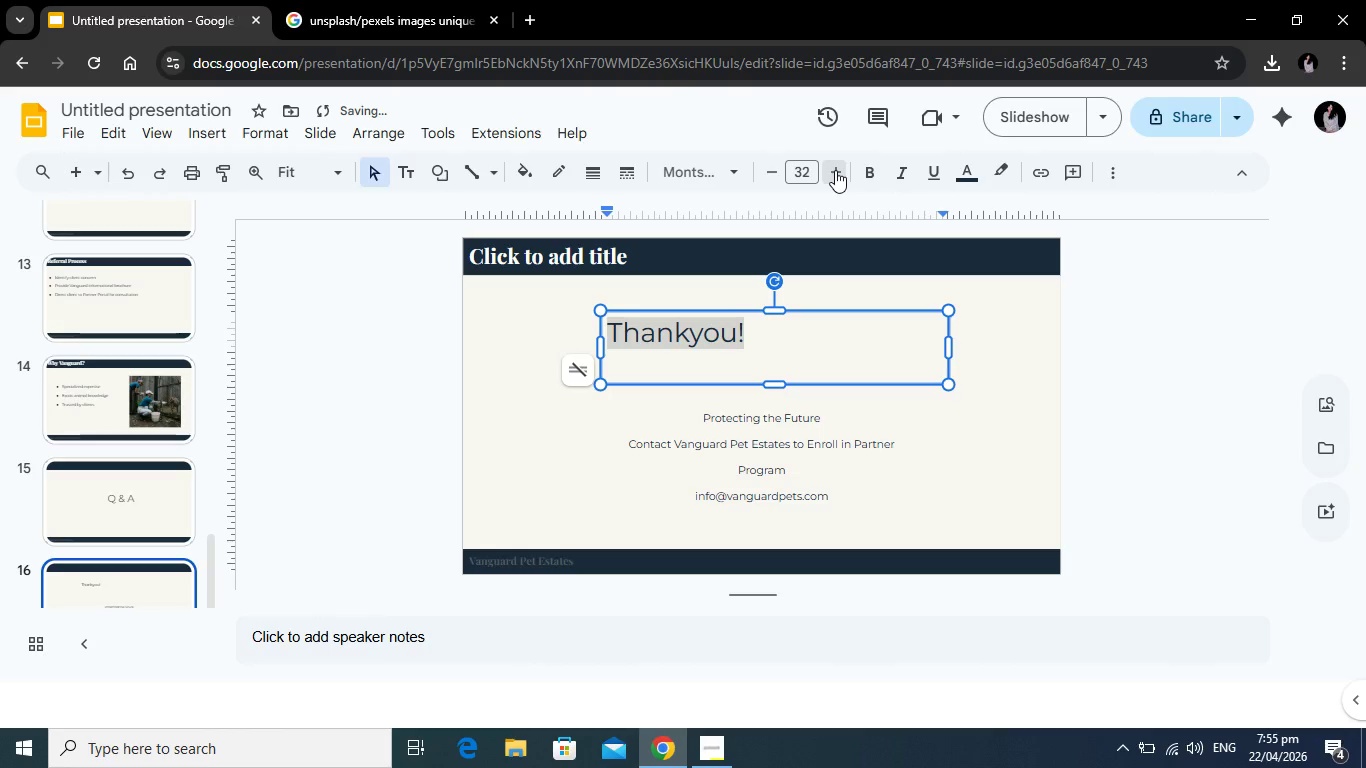 
triple_click([835, 170])
 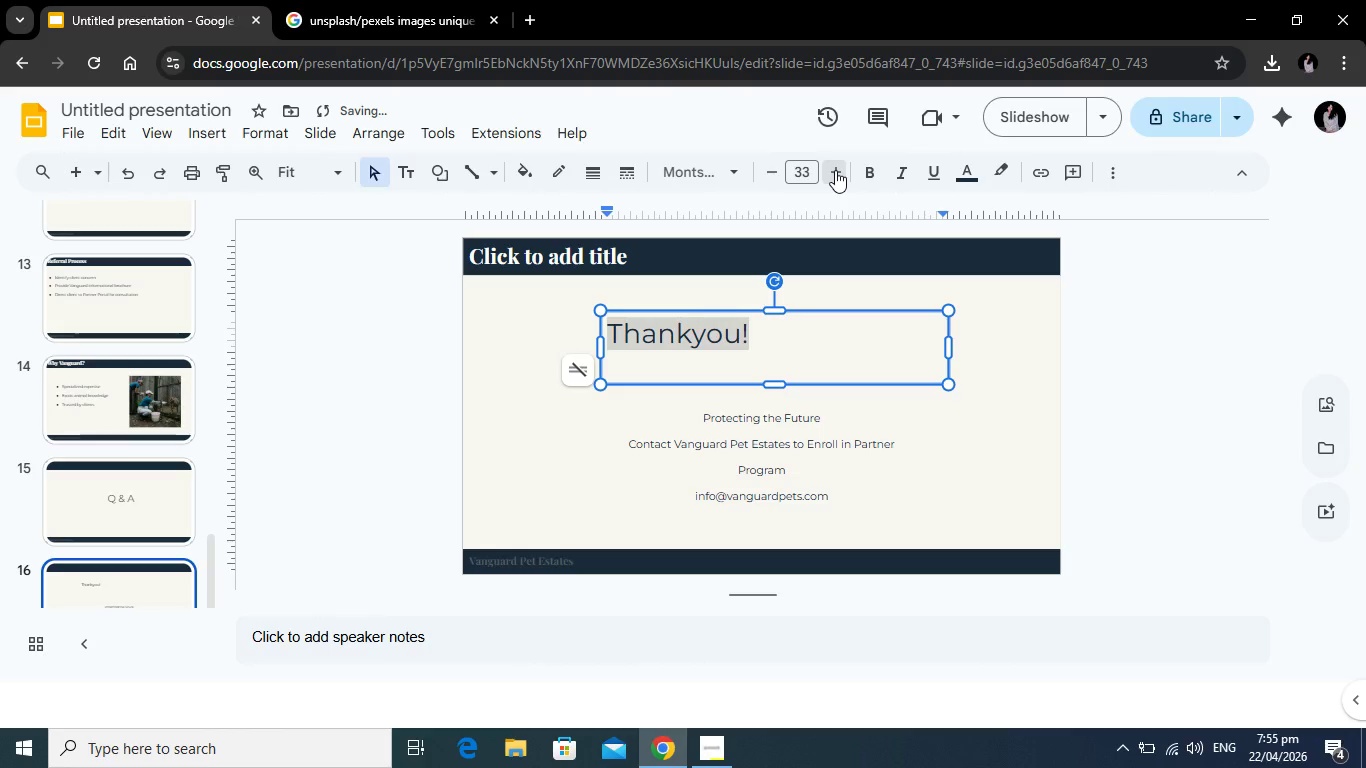 
triple_click([835, 170])
 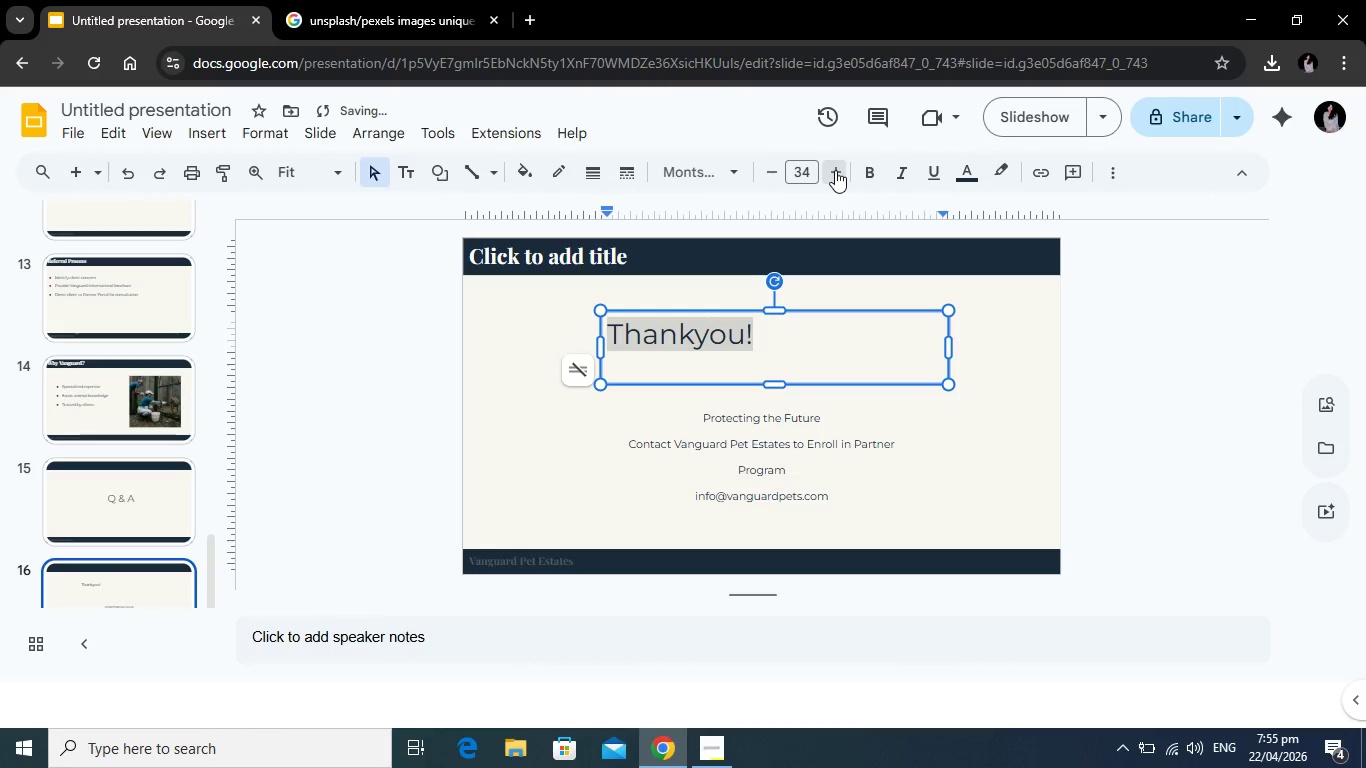 
triple_click([835, 170])
 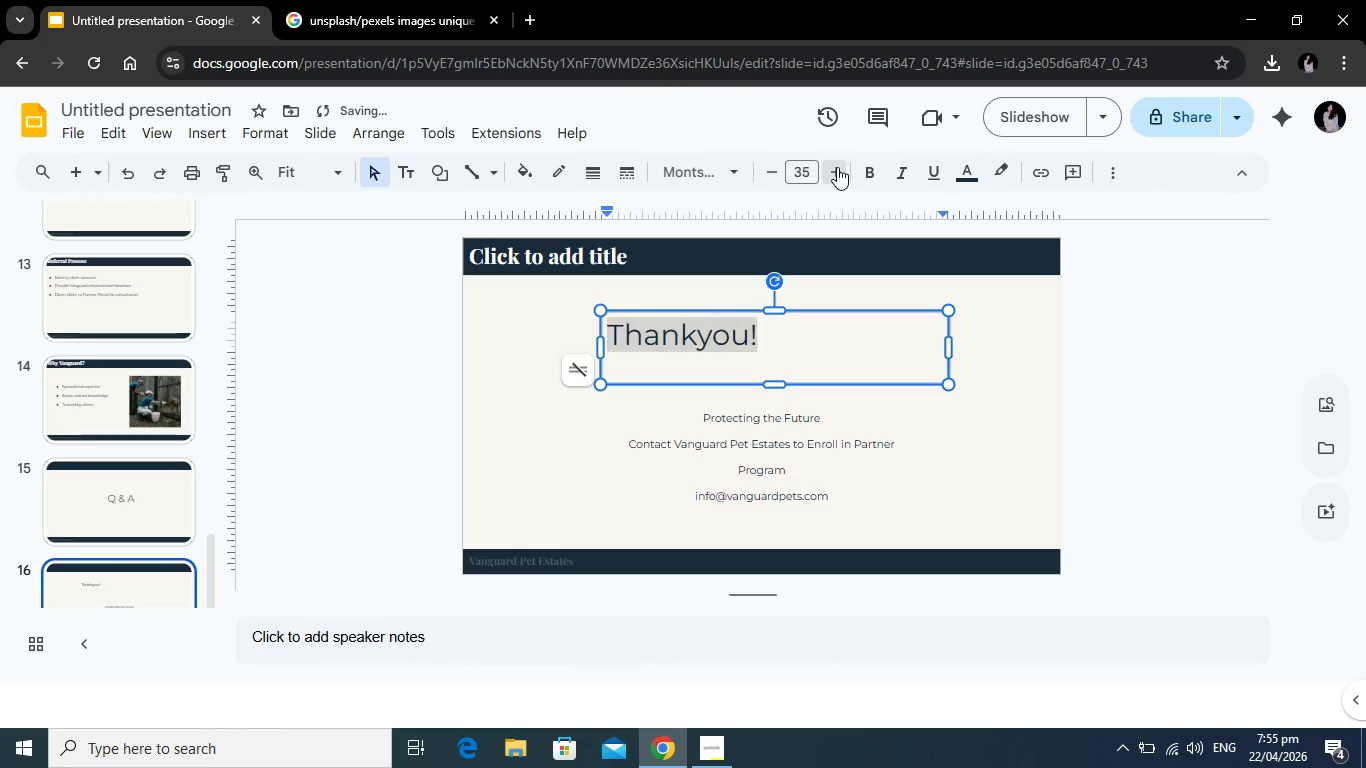 
triple_click([835, 170])
 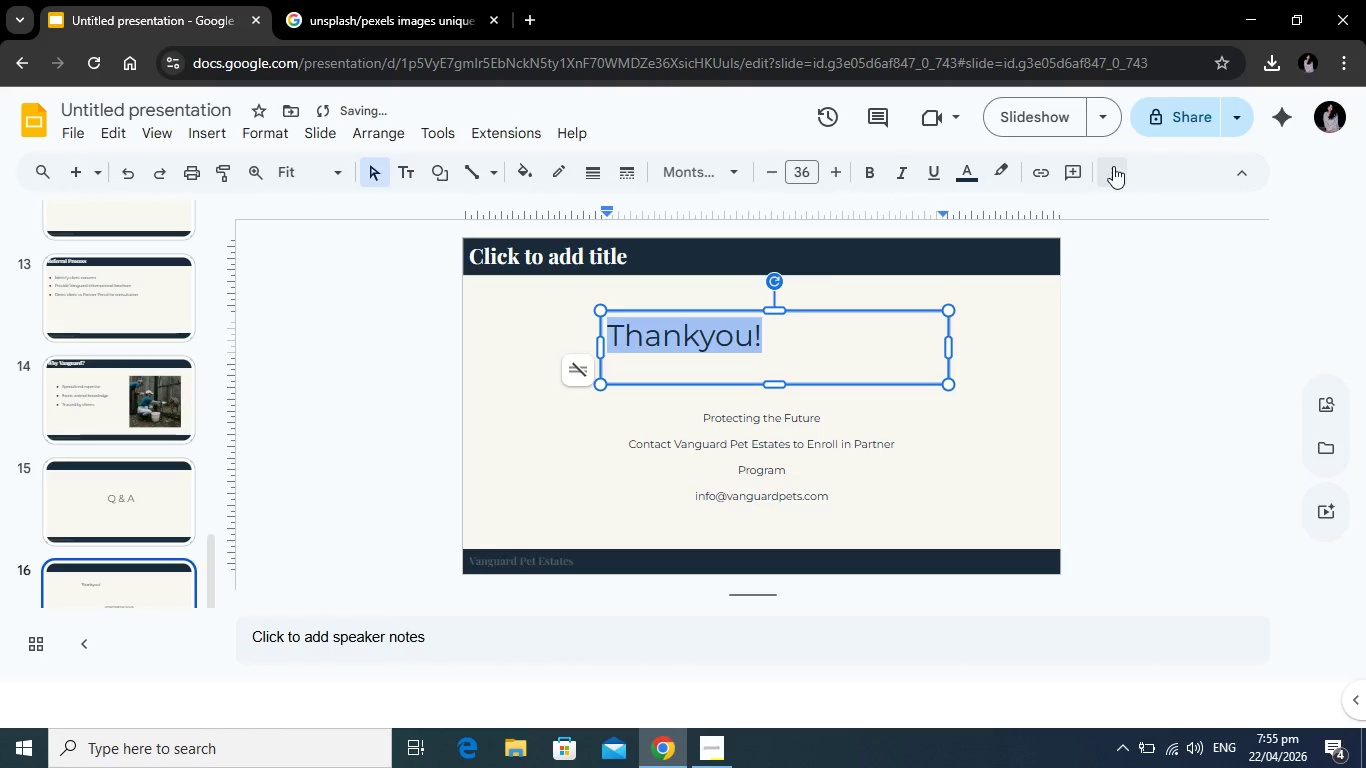 
left_click([1113, 166])
 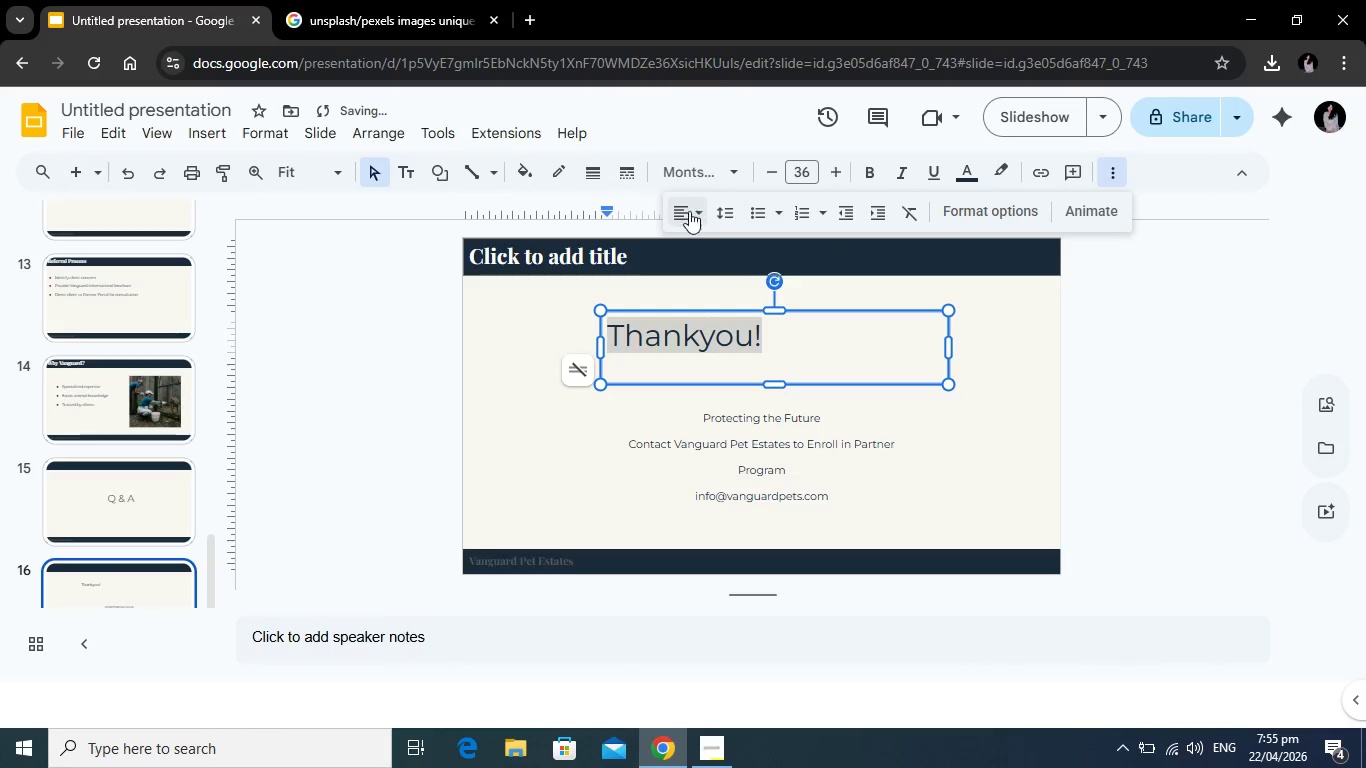 
left_click([686, 211])
 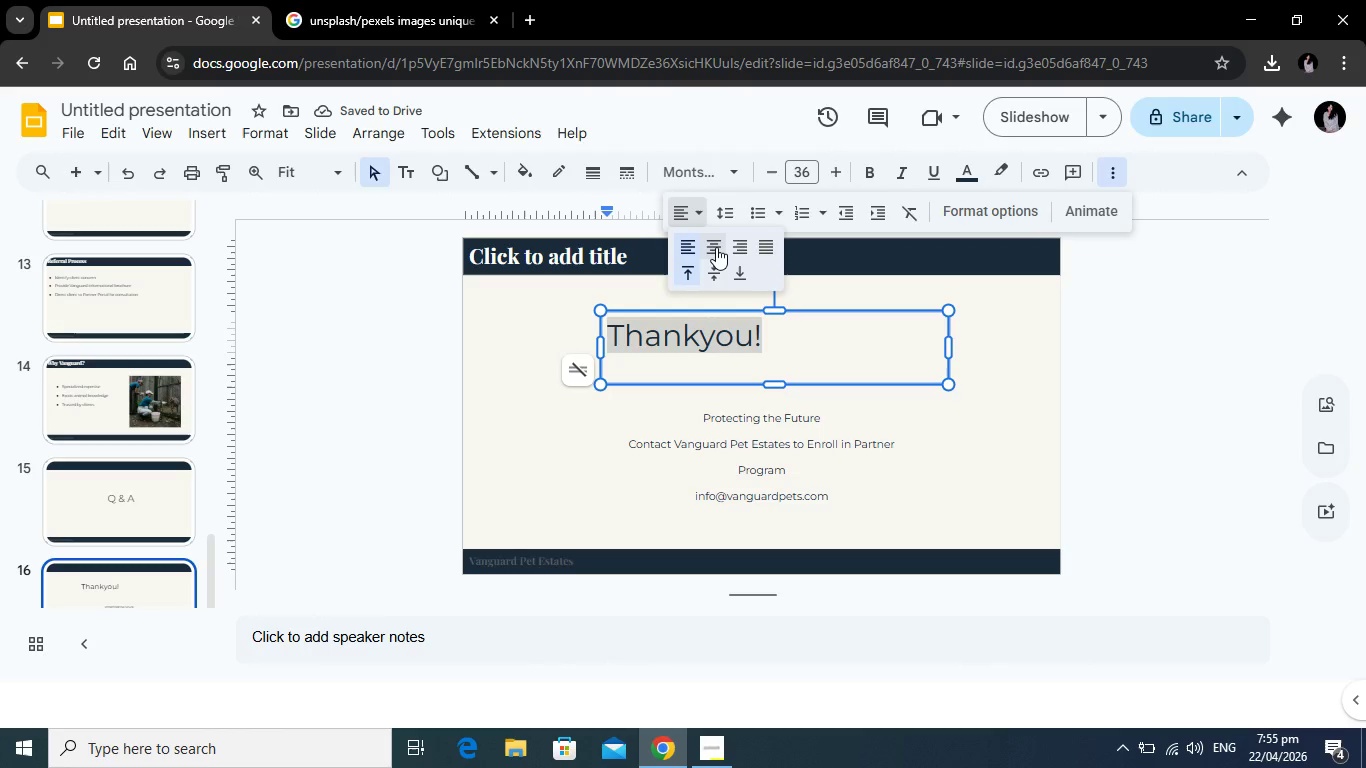 
left_click([716, 247])
 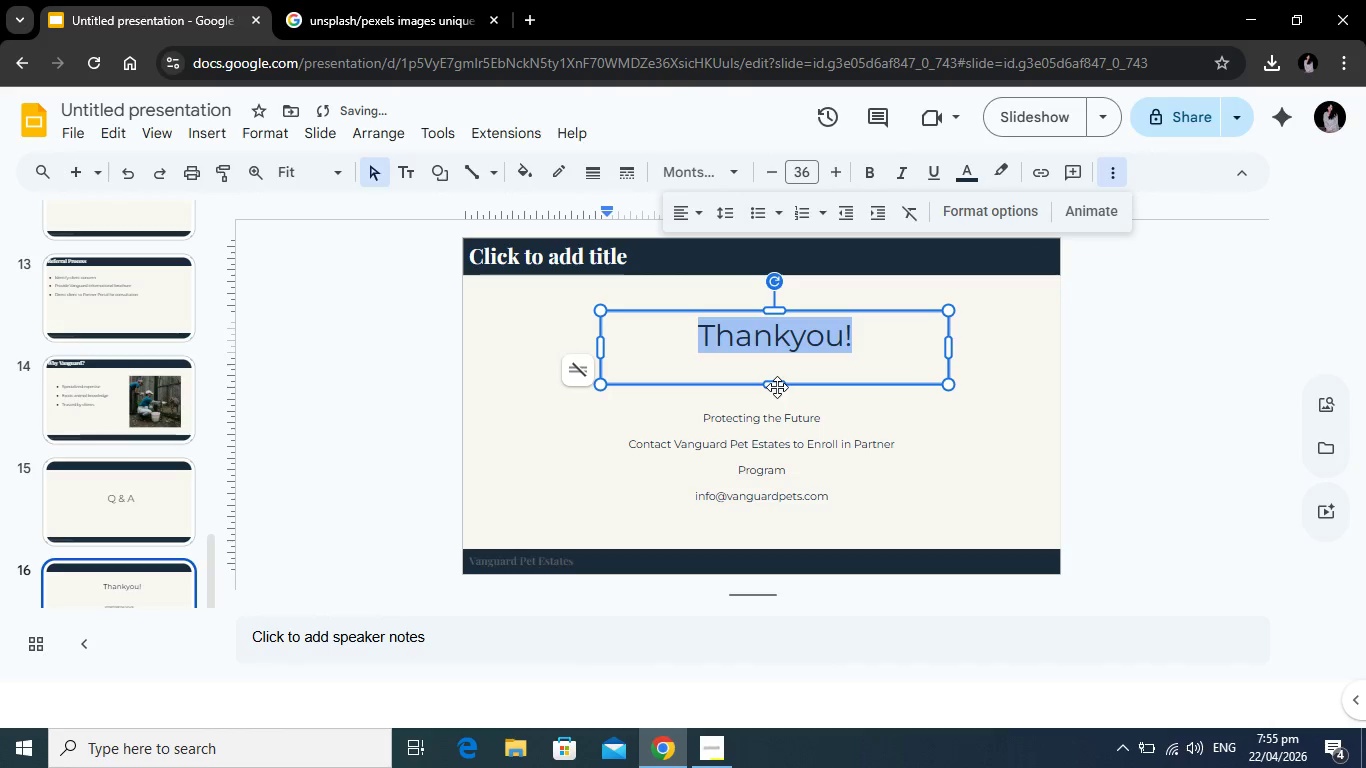 
left_click_drag(start_coordinate=[769, 385], to_coordinate=[768, 358])
 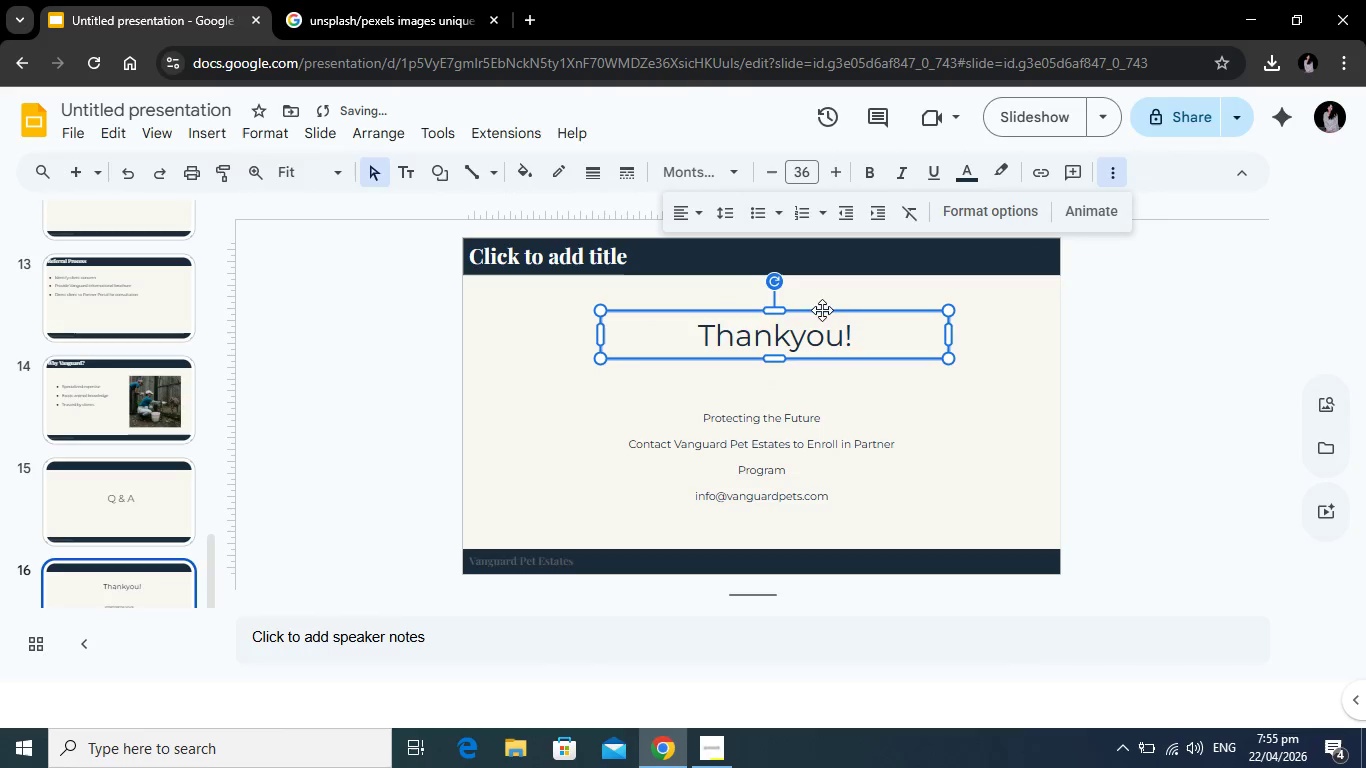 
left_click_drag(start_coordinate=[822, 310], to_coordinate=[809, 343])
 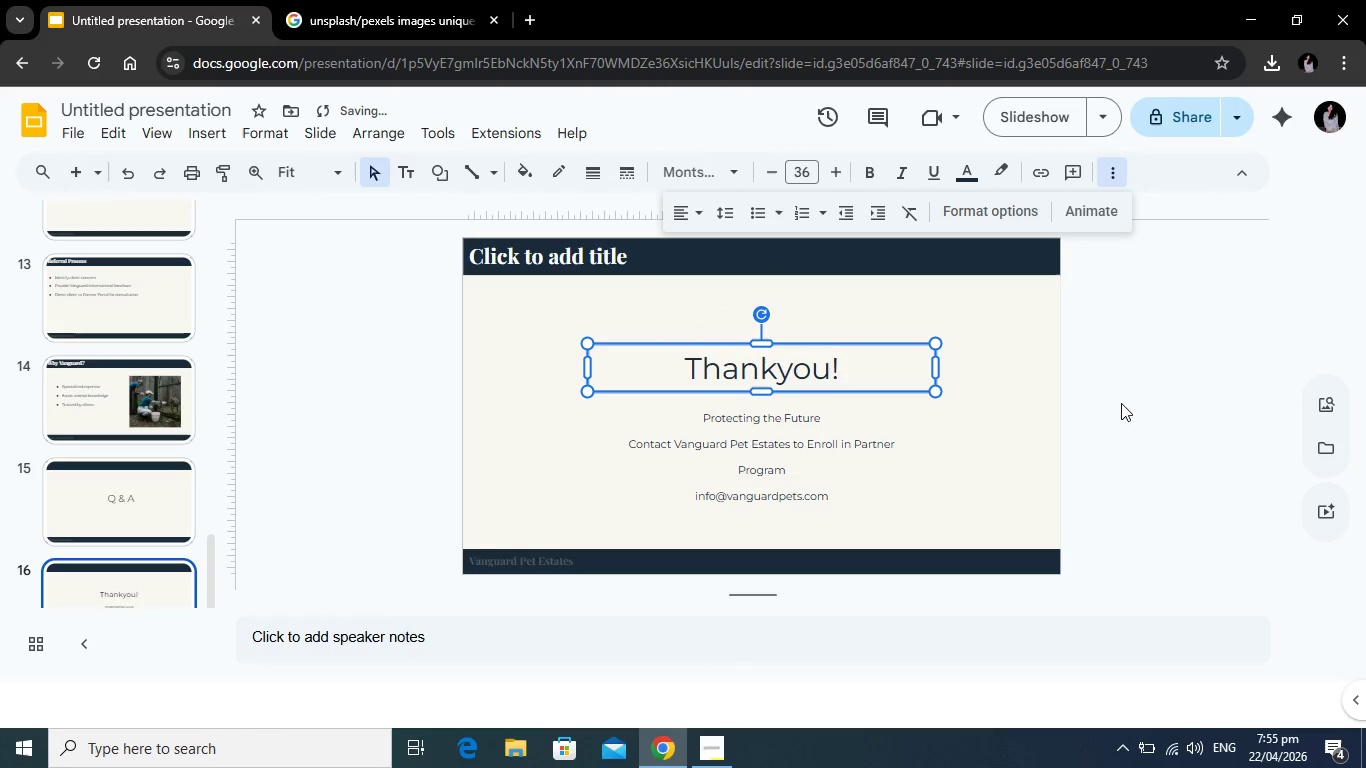 
left_click([1121, 403])
 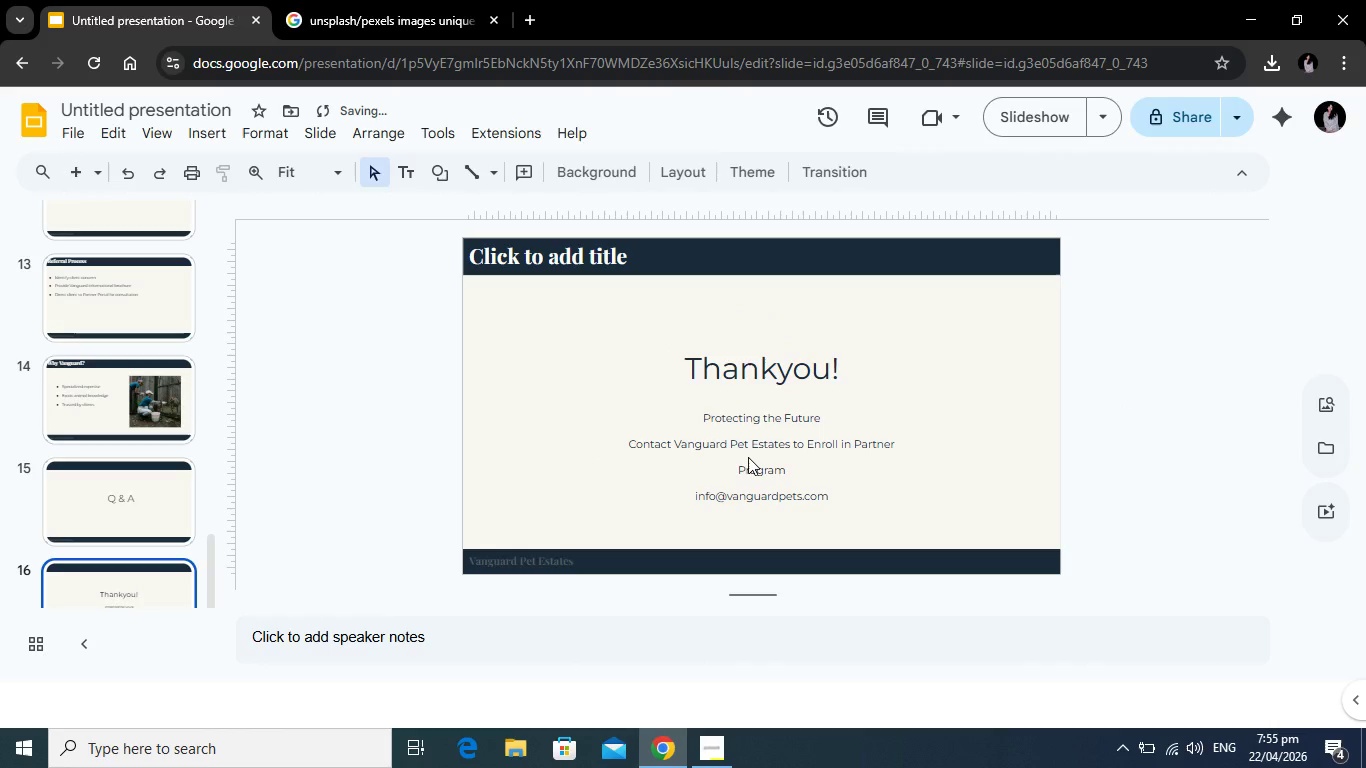 
left_click([748, 457])
 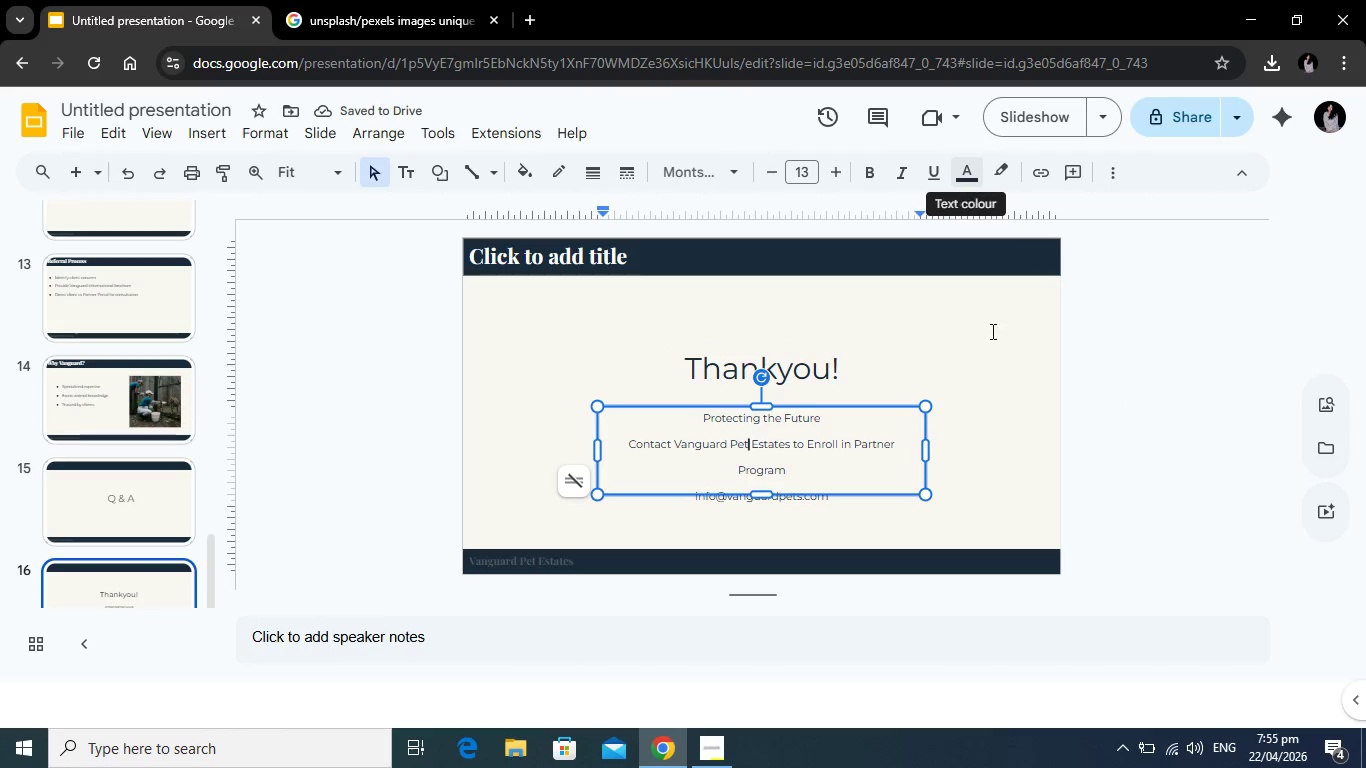 
left_click([1176, 436])
 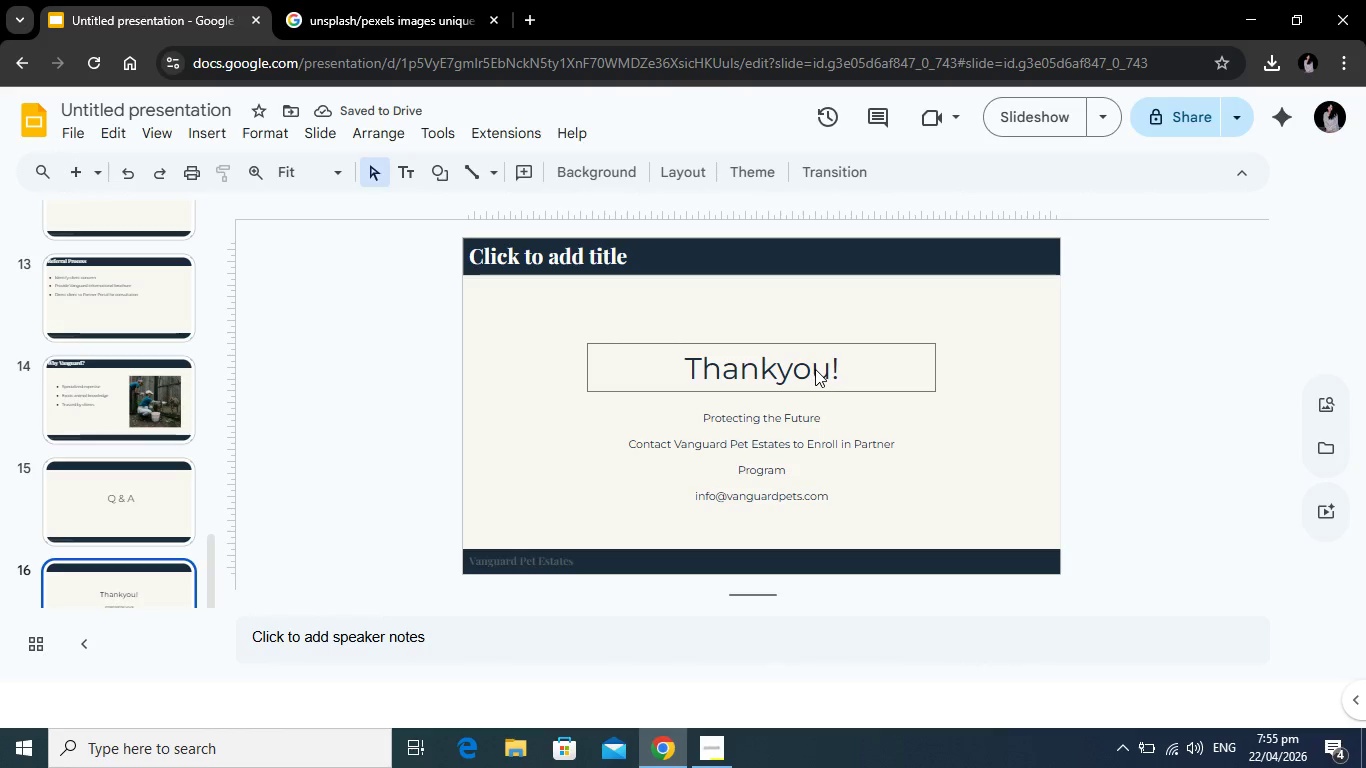 
left_click([815, 369])
 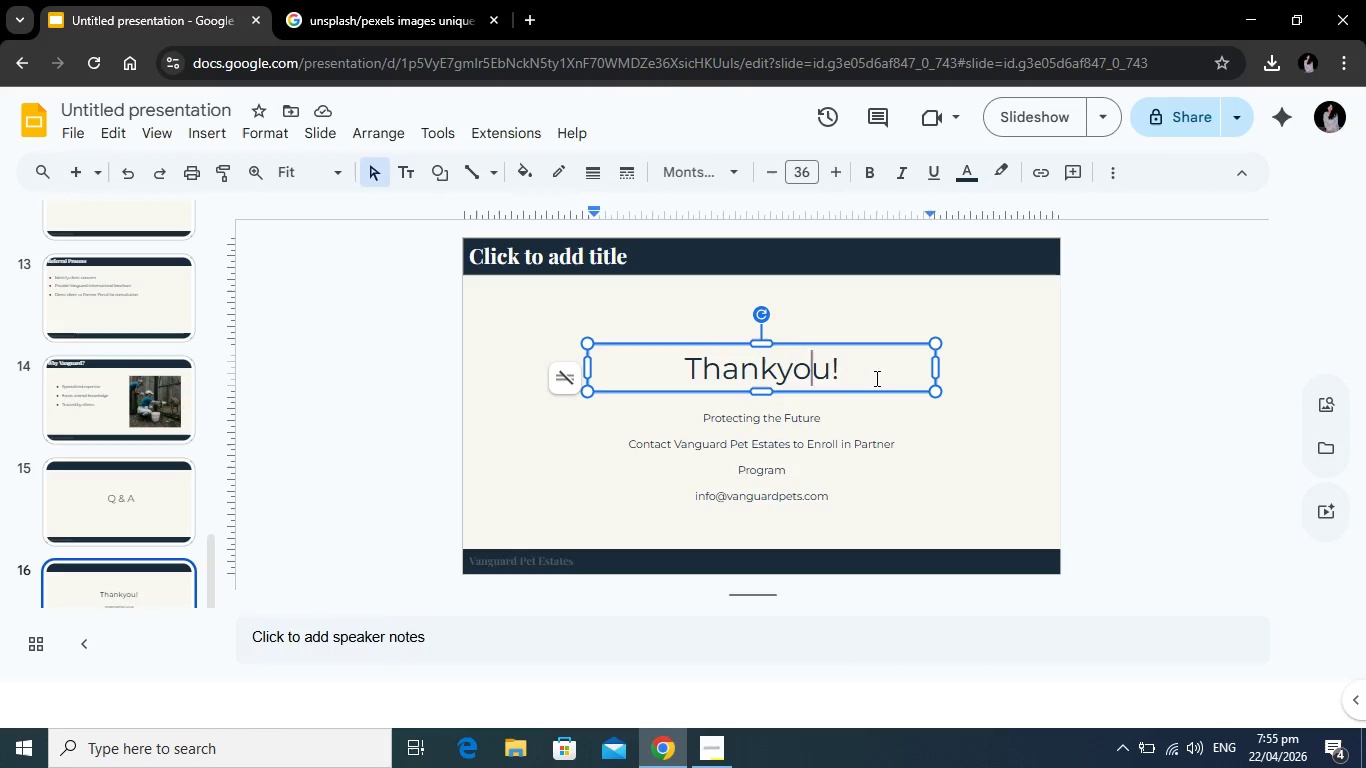 
left_click_drag(start_coordinate=[875, 378], to_coordinate=[673, 355])
 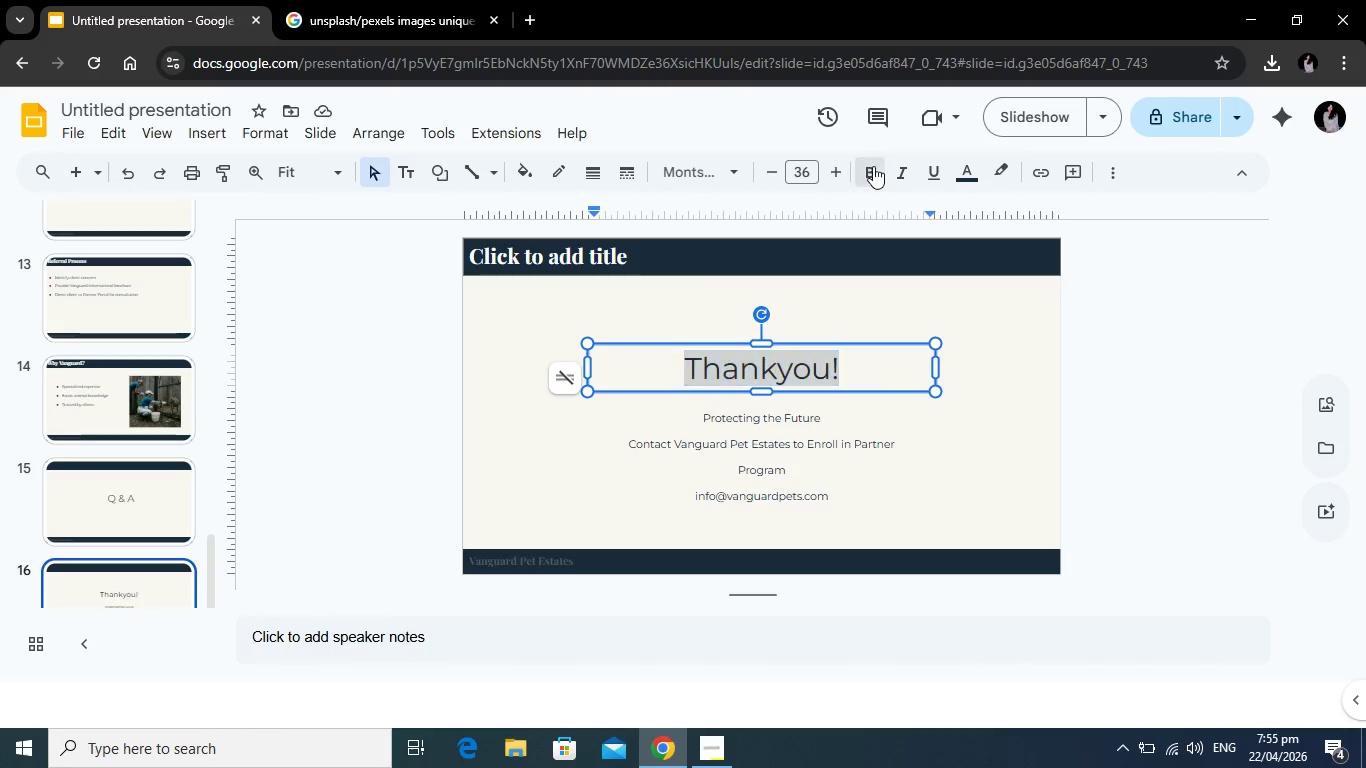 
left_click([873, 166])
 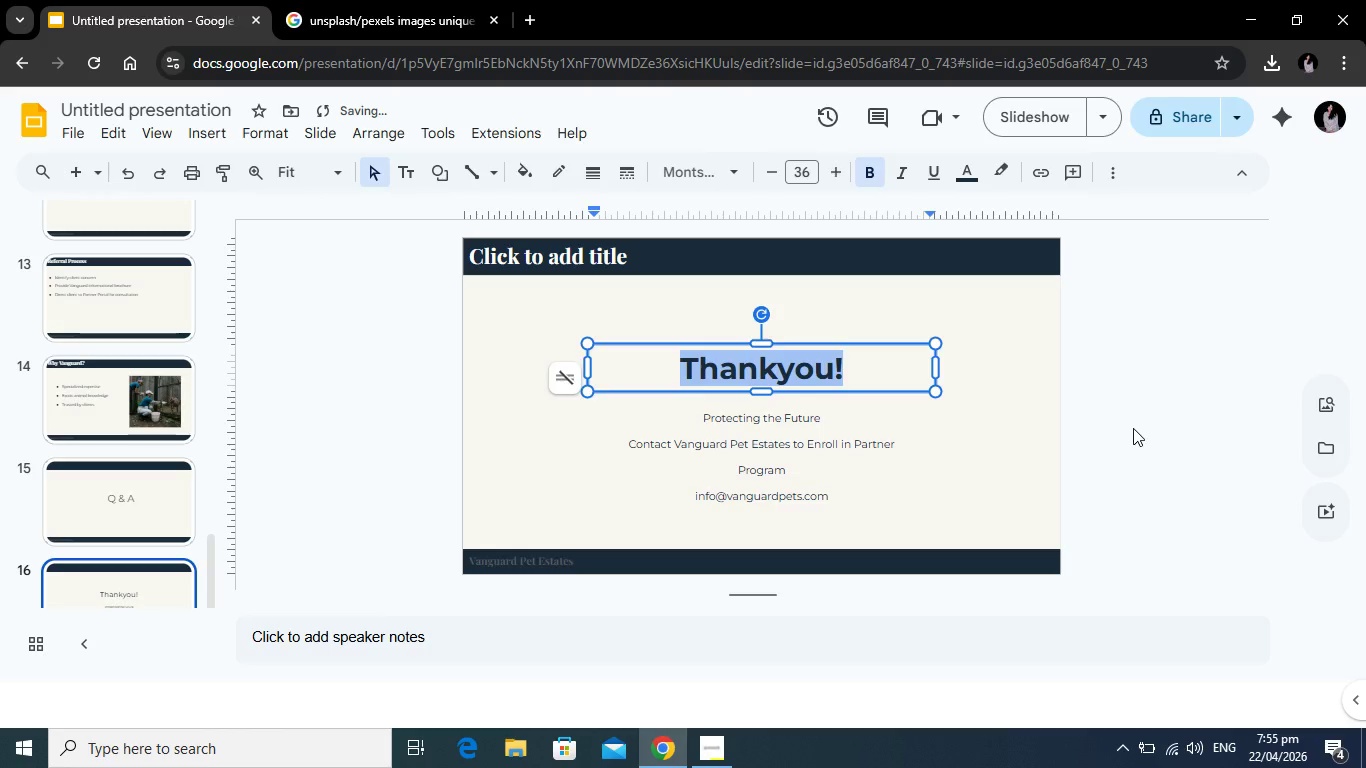 
left_click([1133, 428])
 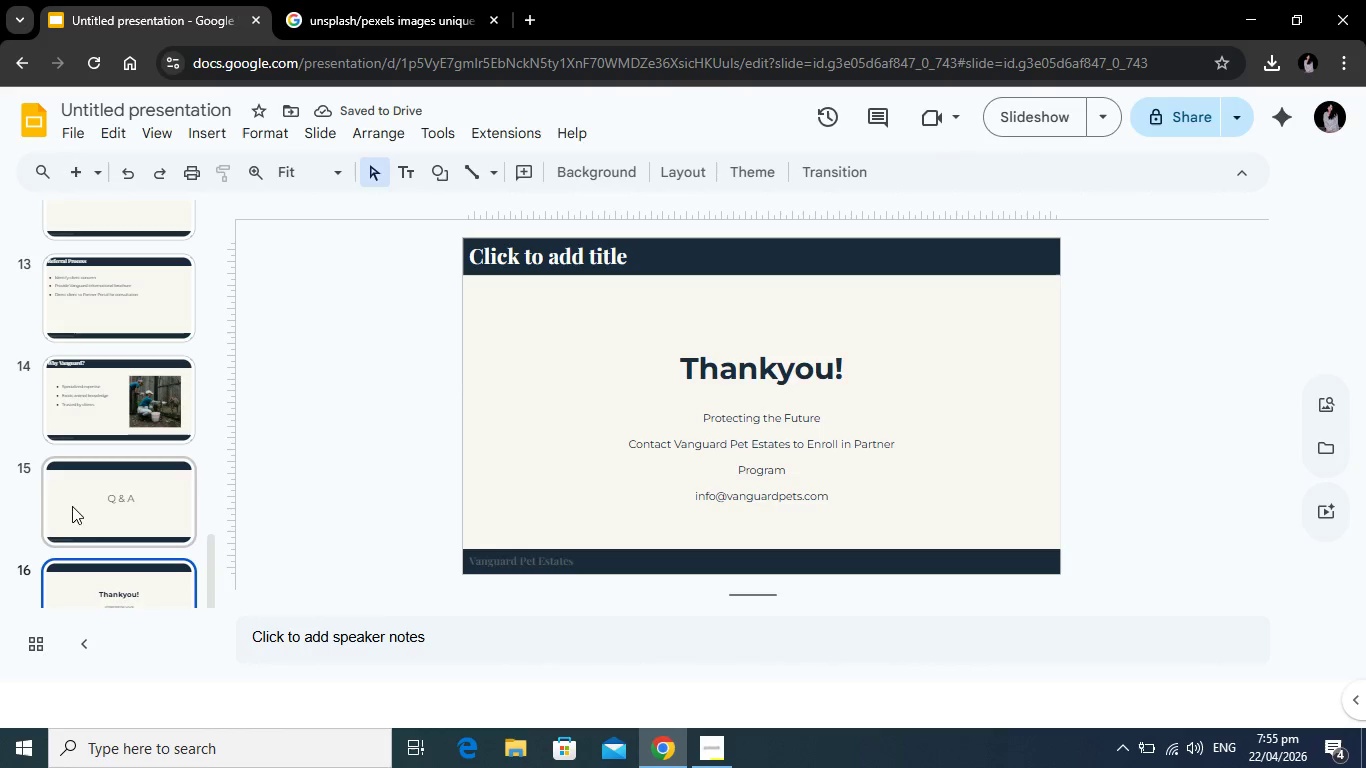 
wait(5.17)
 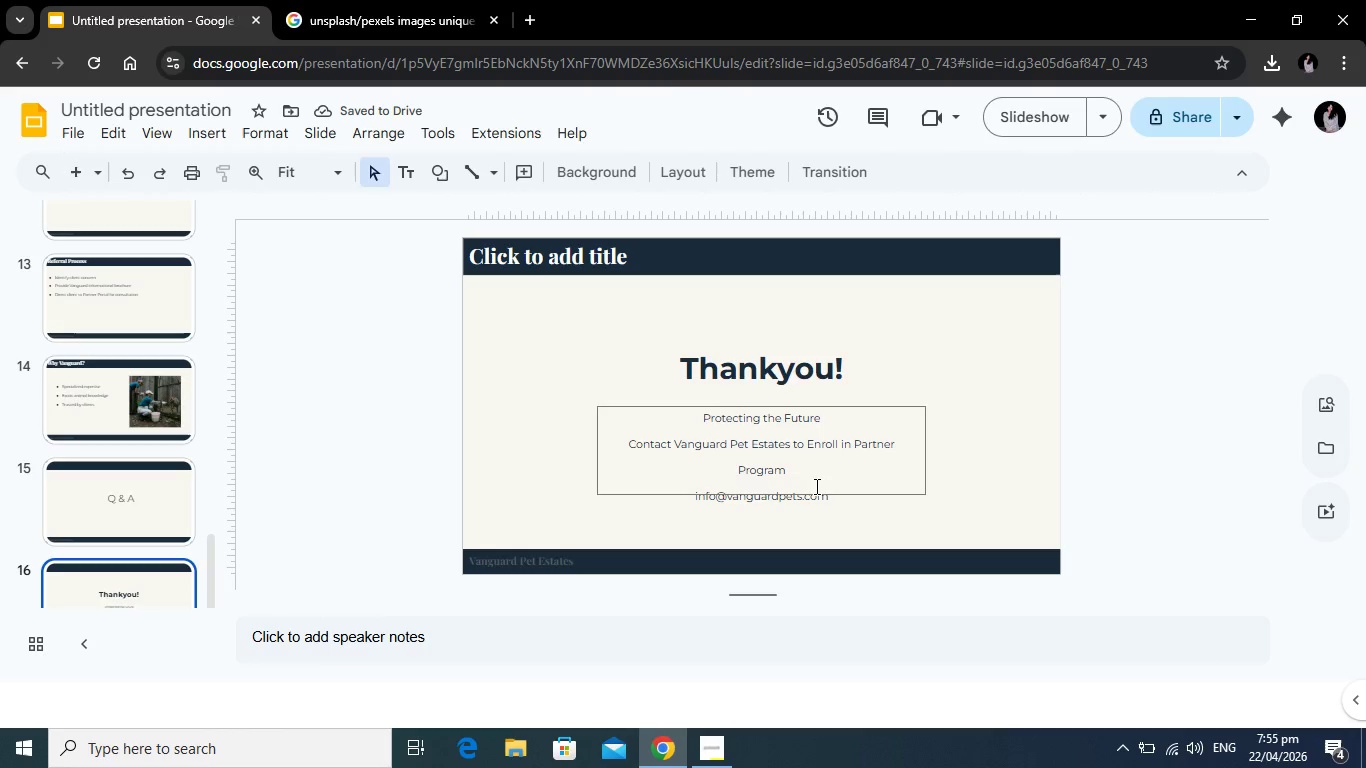 
left_click([118, 492])
 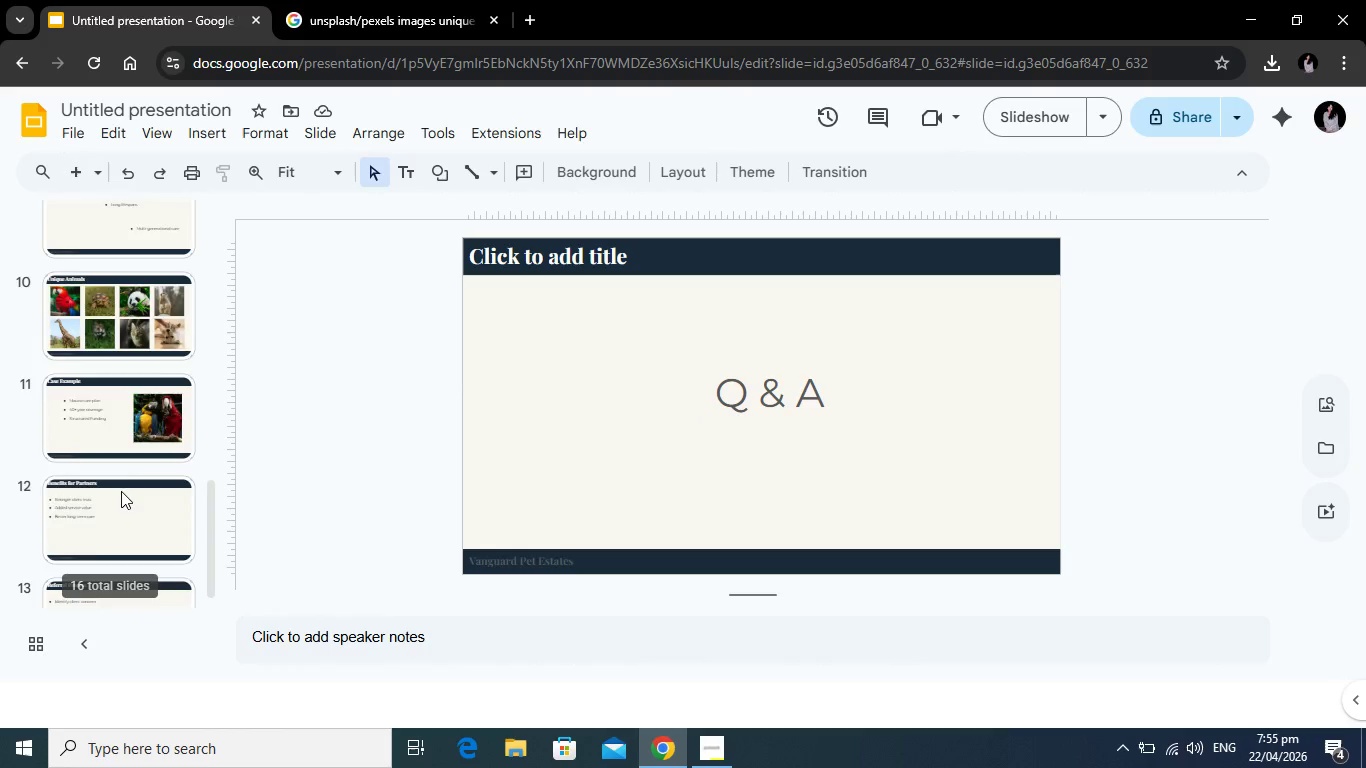 
scroll: coordinate [119, 491], scroll_direction: up, amount: 4.0
 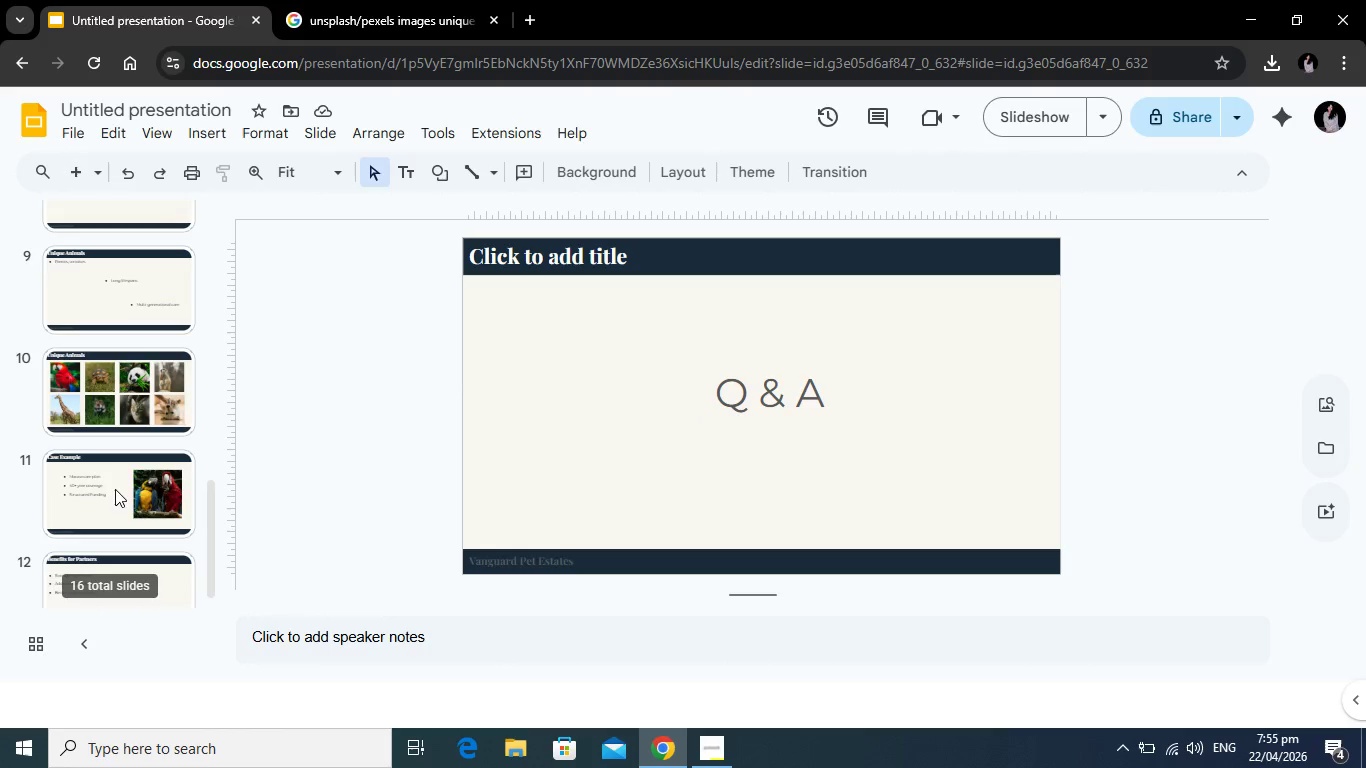 
scroll: coordinate [133, 483], scroll_direction: down, amount: 9.0
 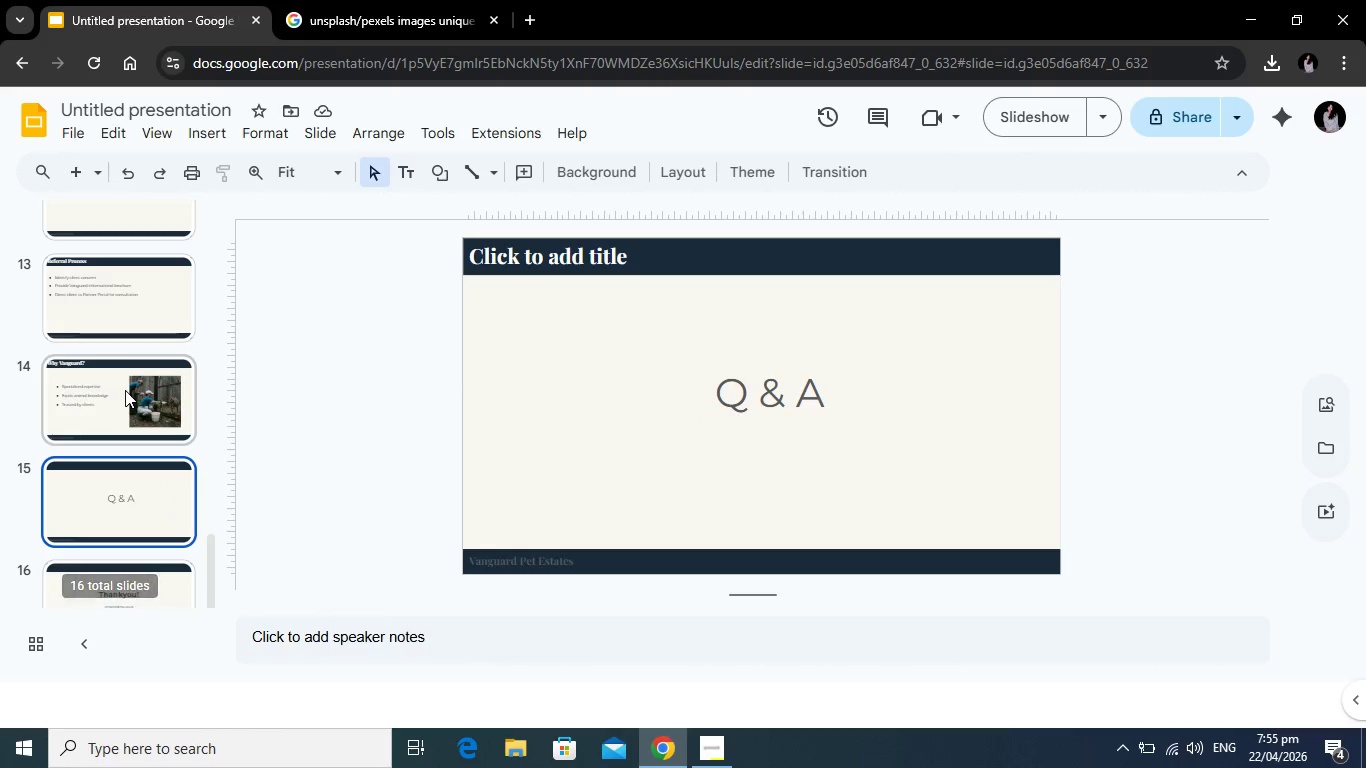 
left_click([125, 390])
 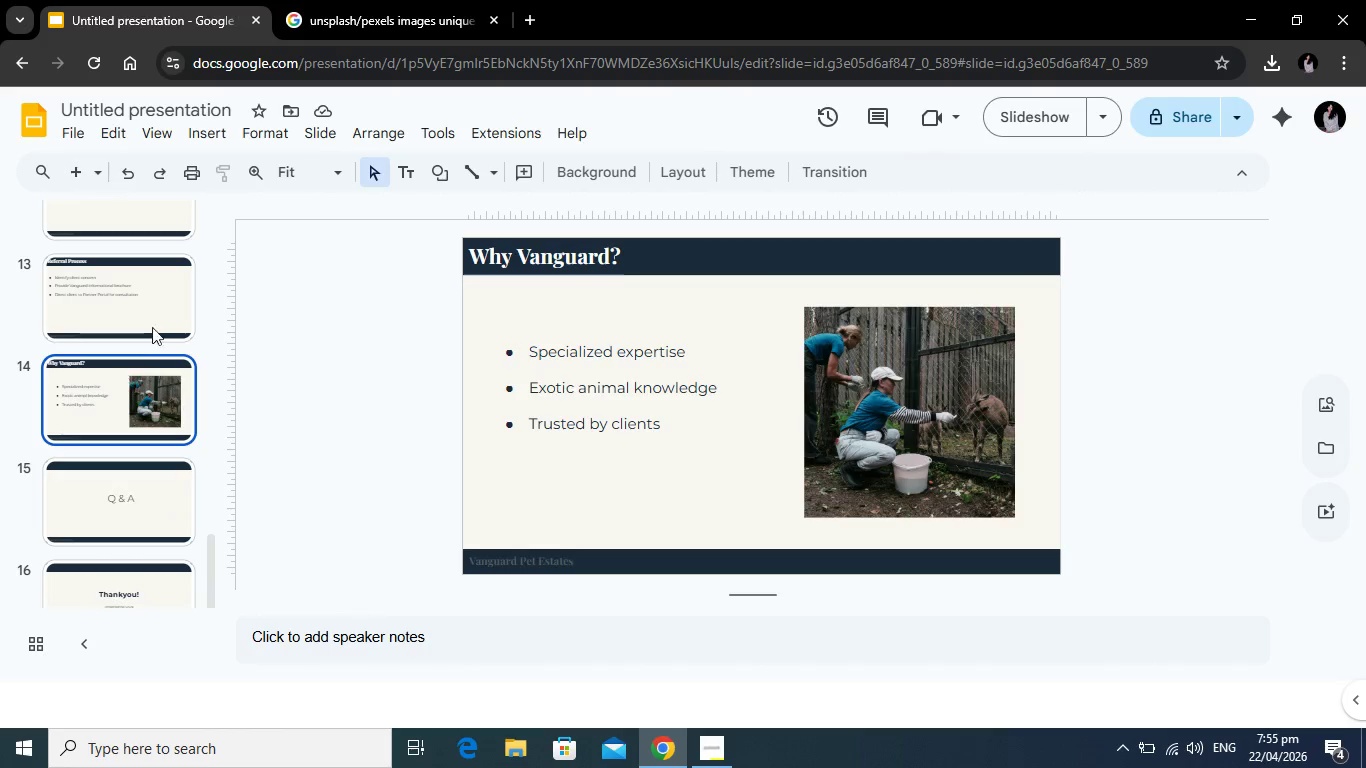 
left_click([154, 279])
 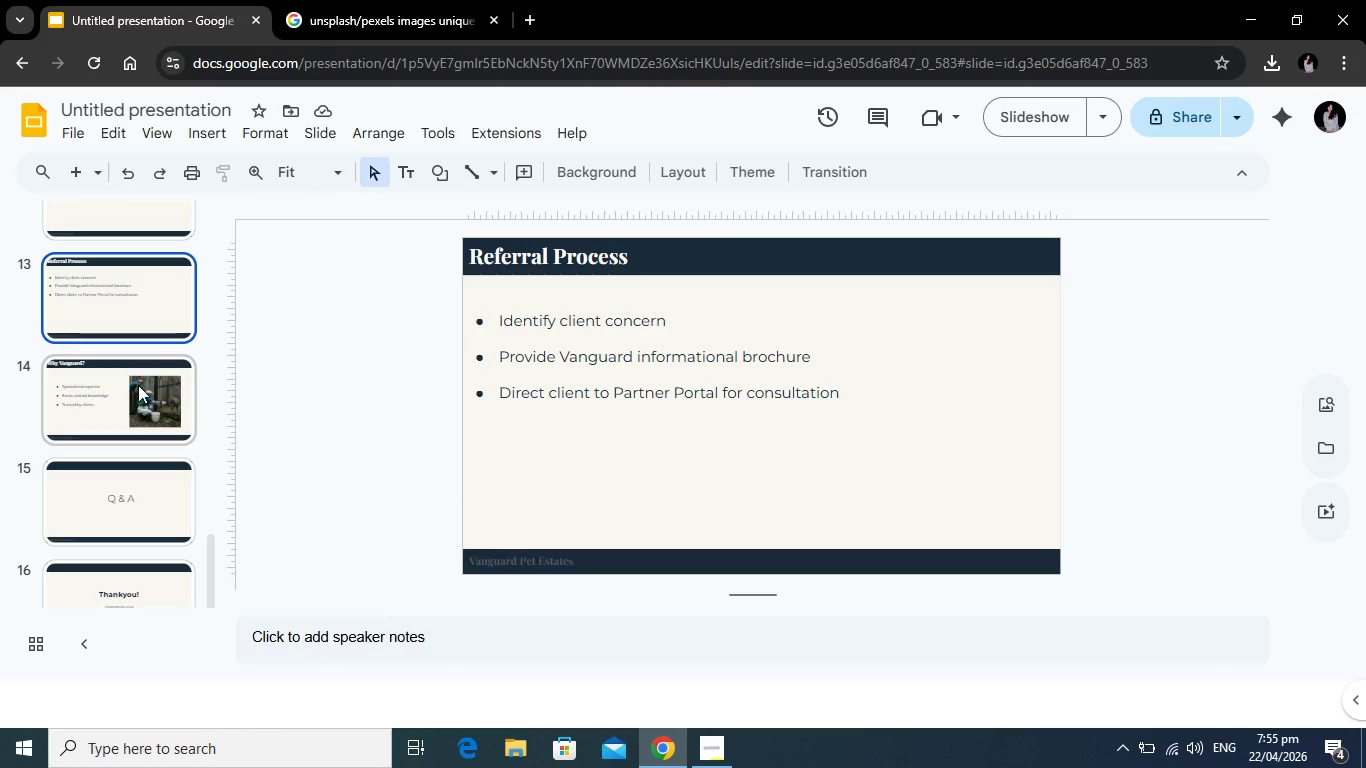 
left_click([139, 384])
 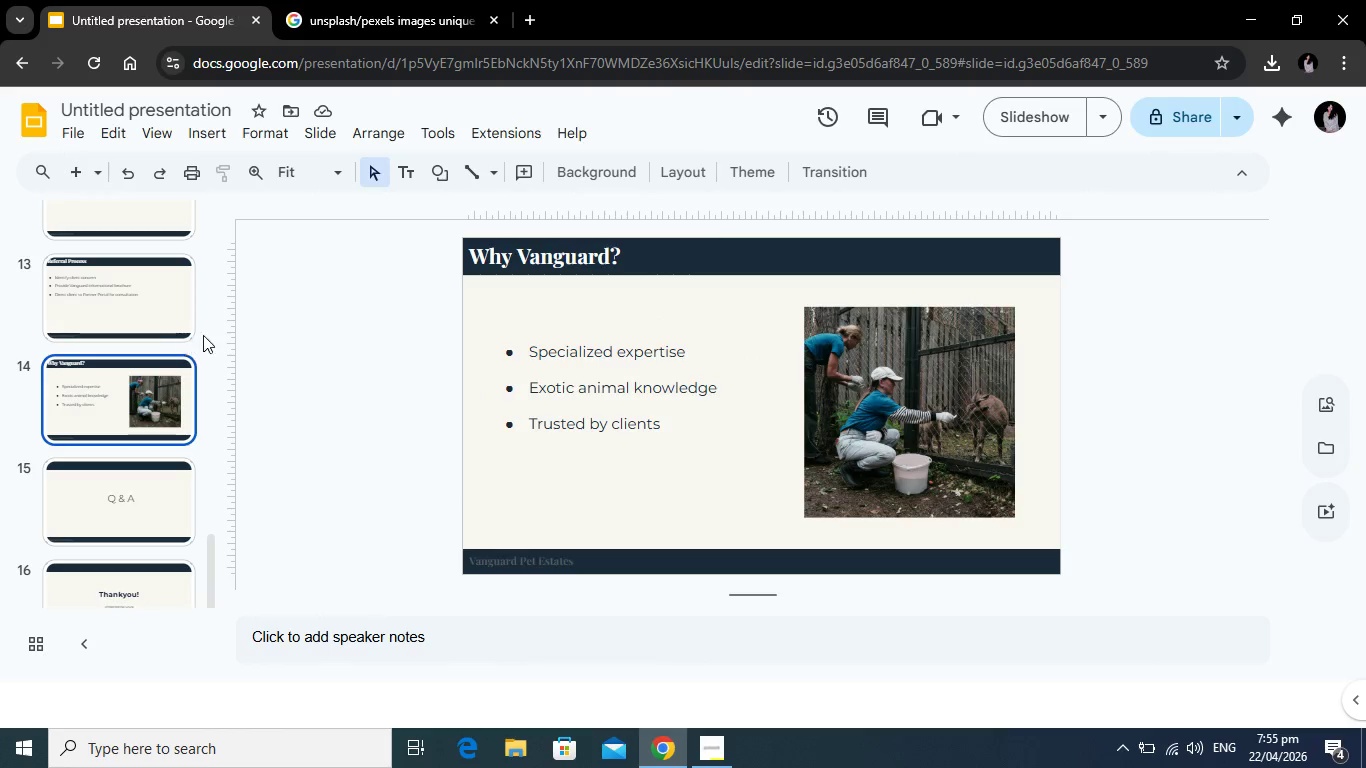 
left_click([216, 319])
 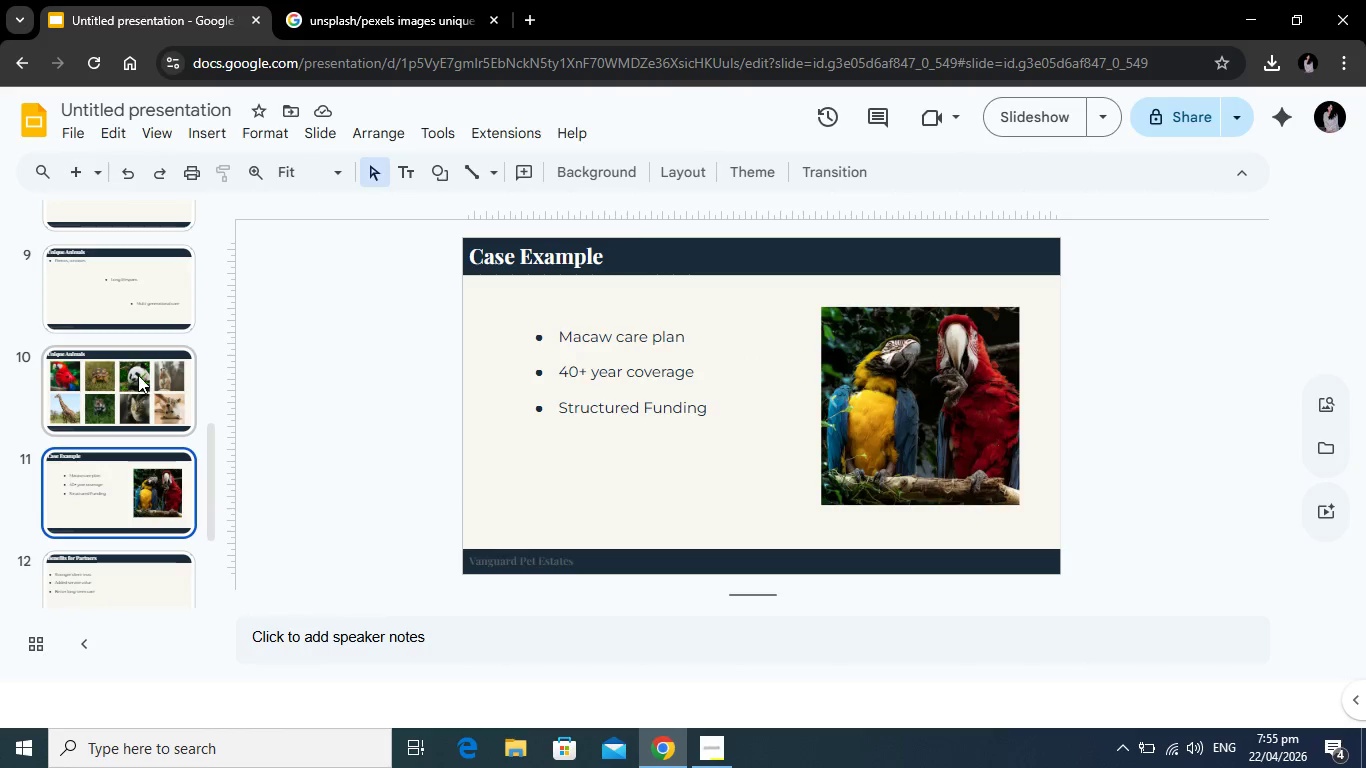 
left_click([138, 375])
 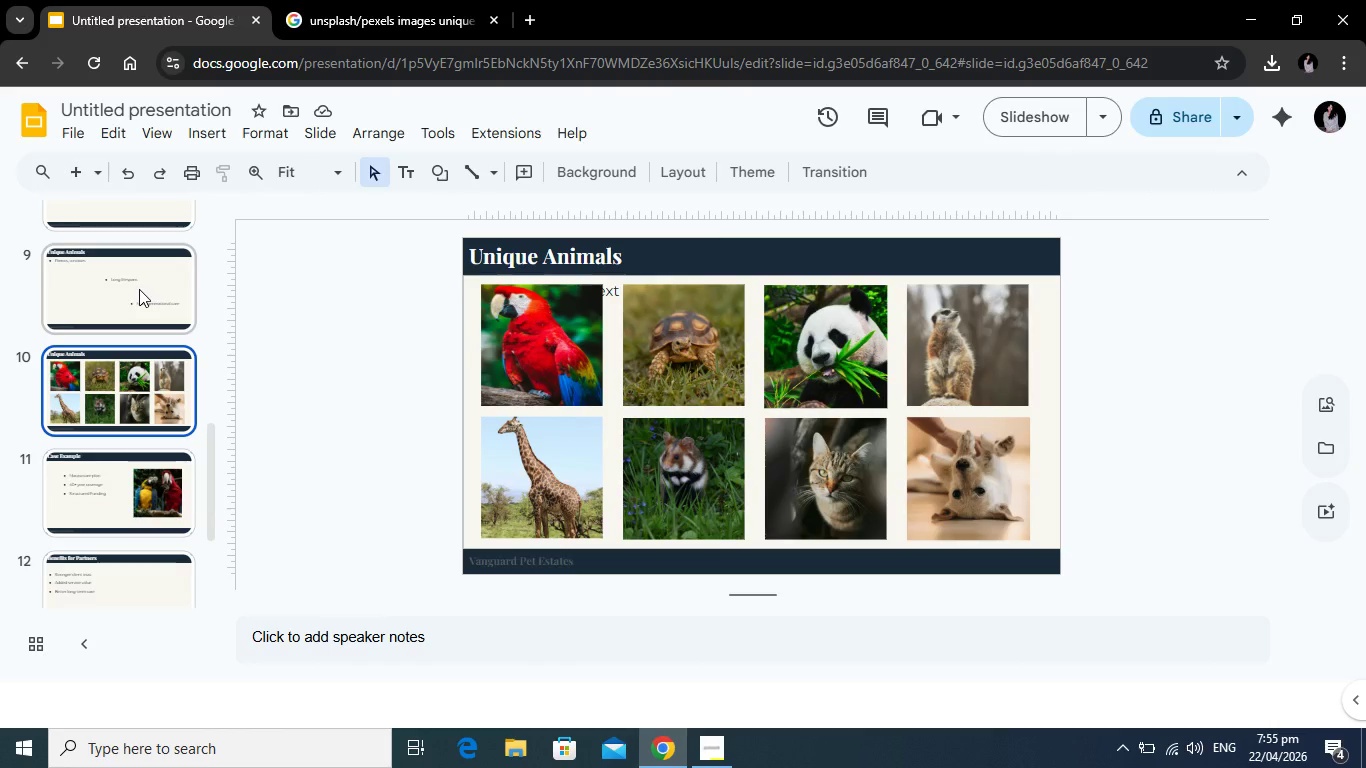 
left_click([139, 289])
 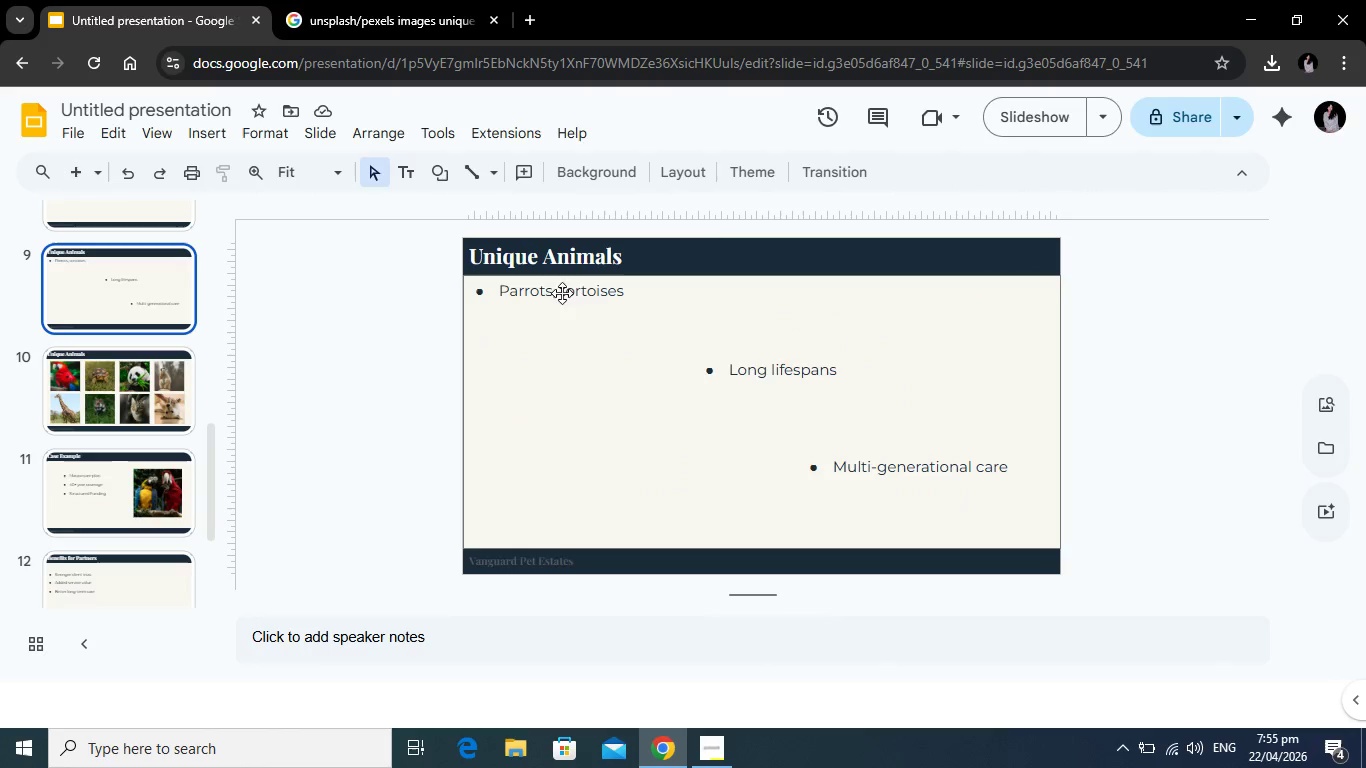 
scroll: coordinate [60, 432], scroll_direction: up, amount: 1.0
 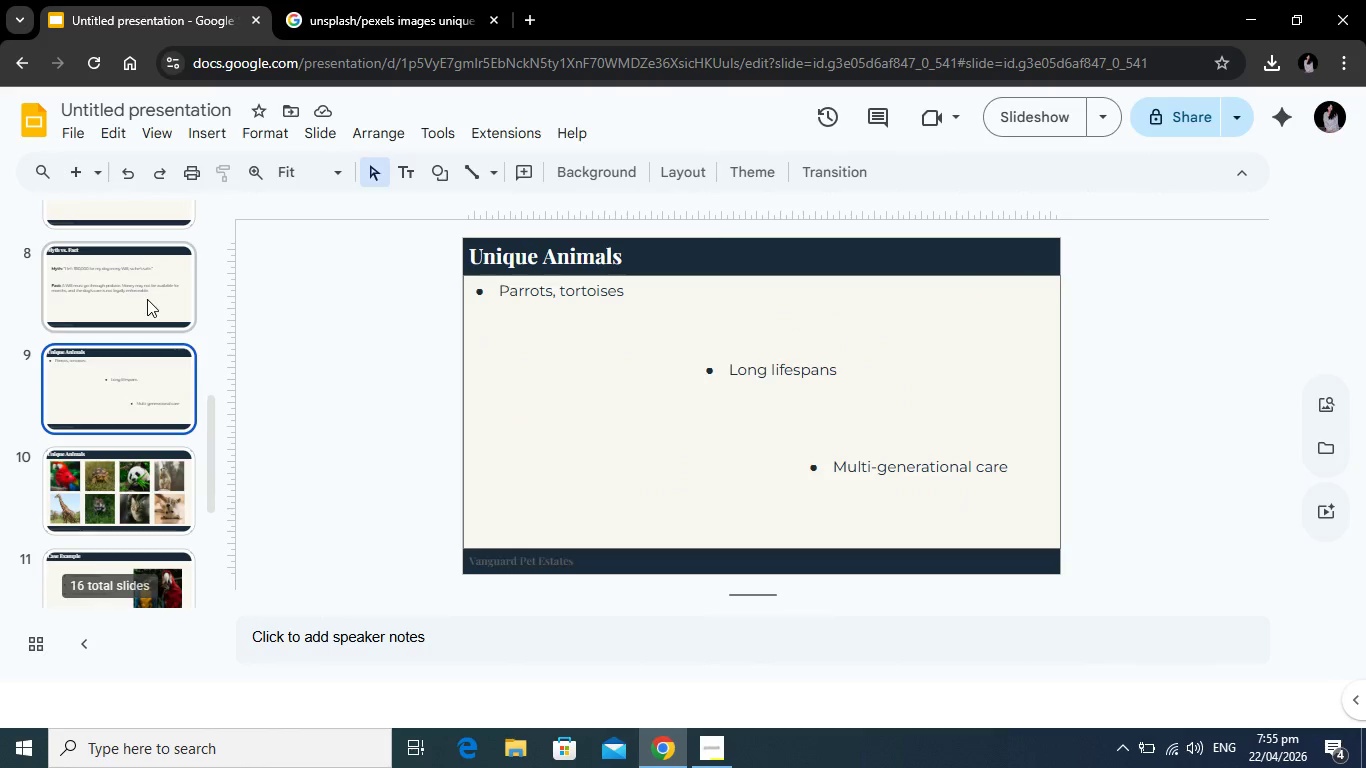 
left_click([147, 299])
 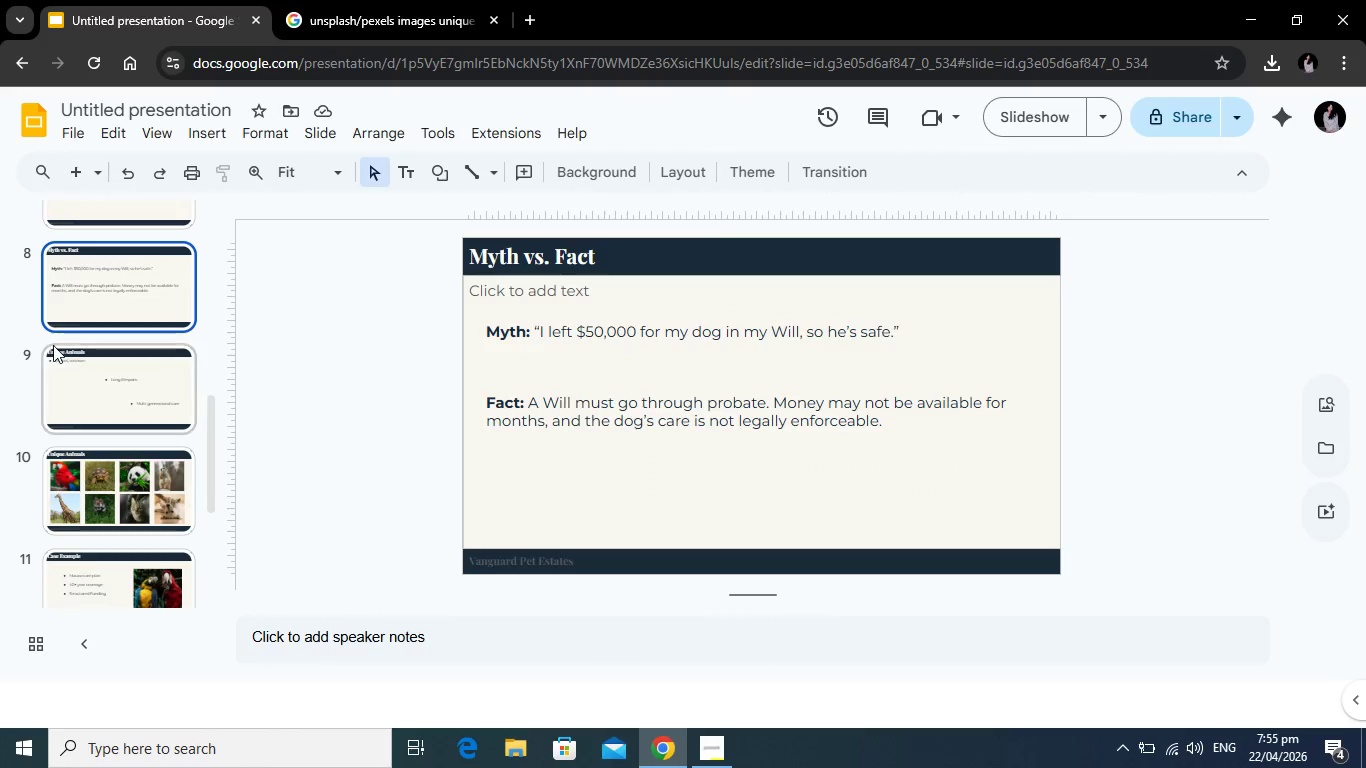 
scroll: coordinate [58, 348], scroll_direction: up, amount: 2.0
 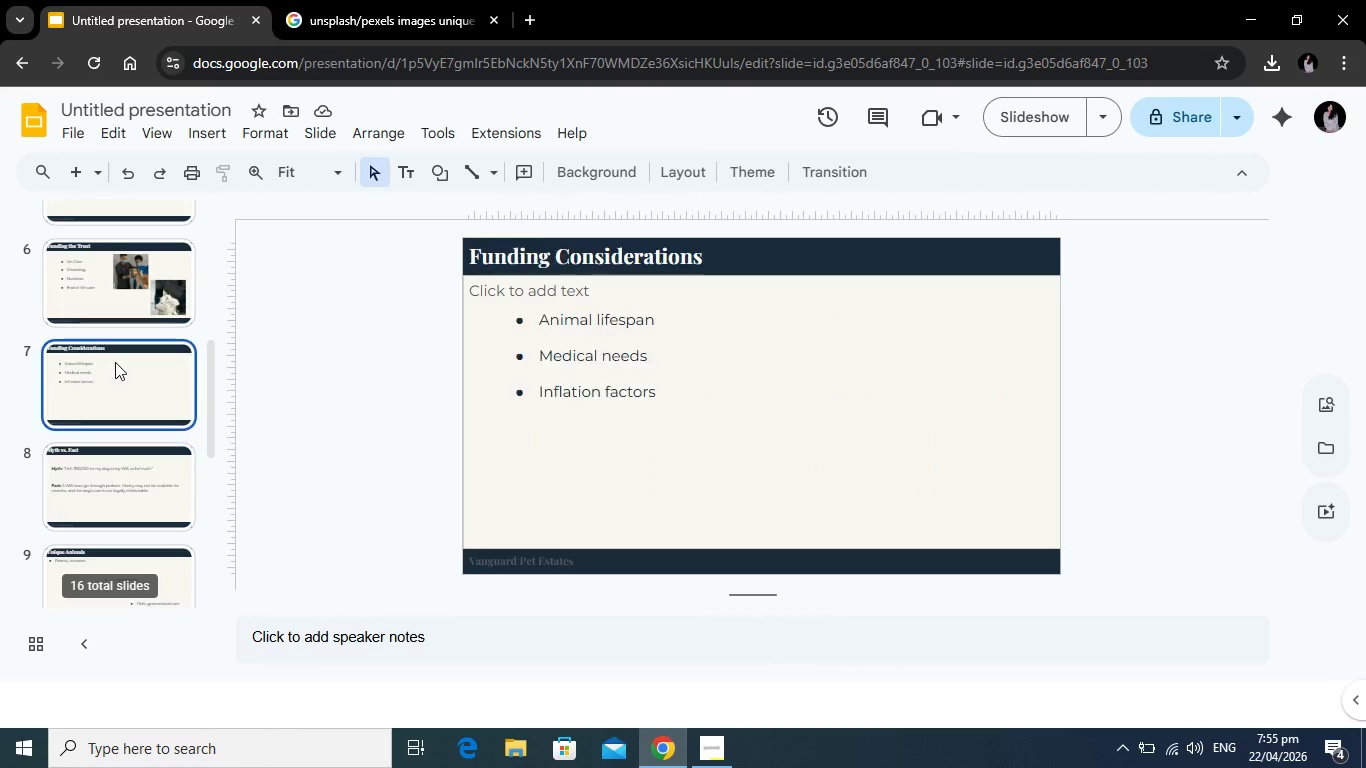 
left_click([115, 361])
 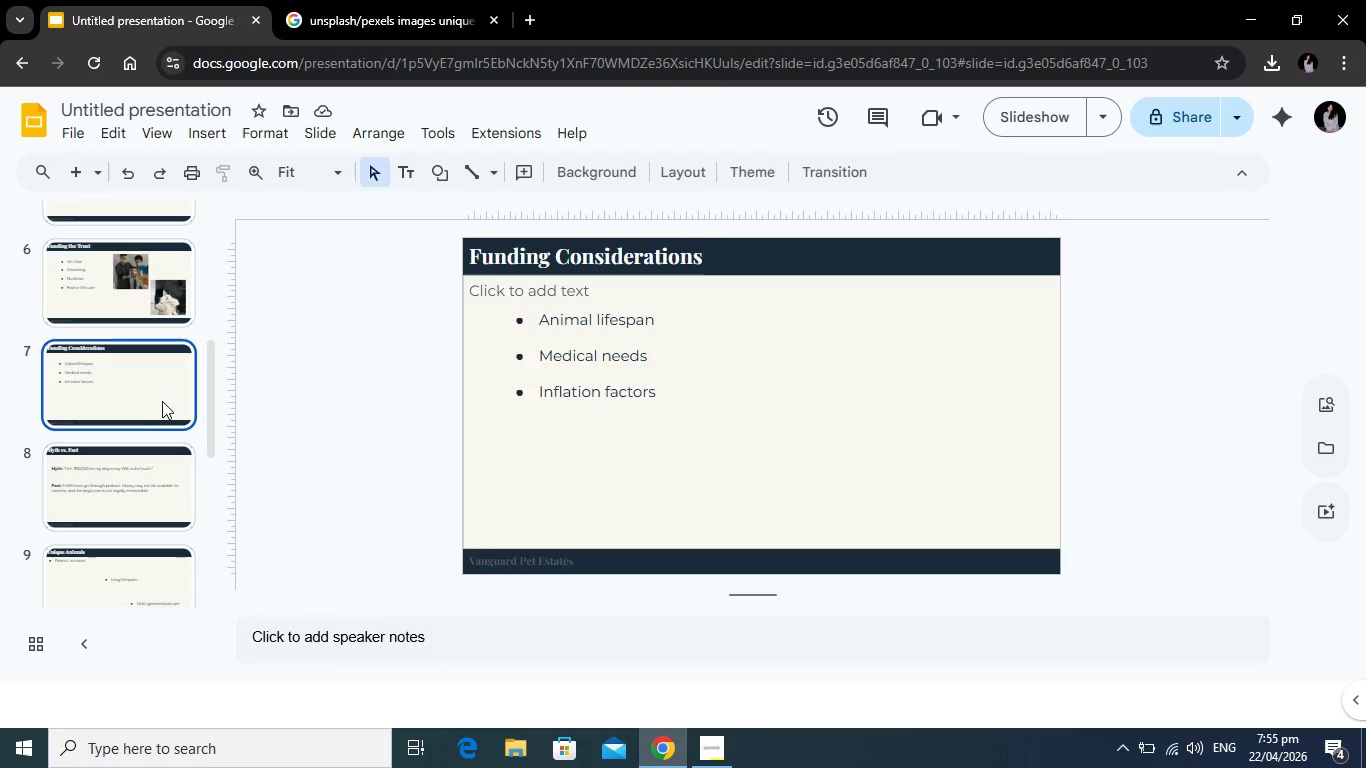 
scroll: coordinate [185, 395], scroll_direction: up, amount: 2.0
 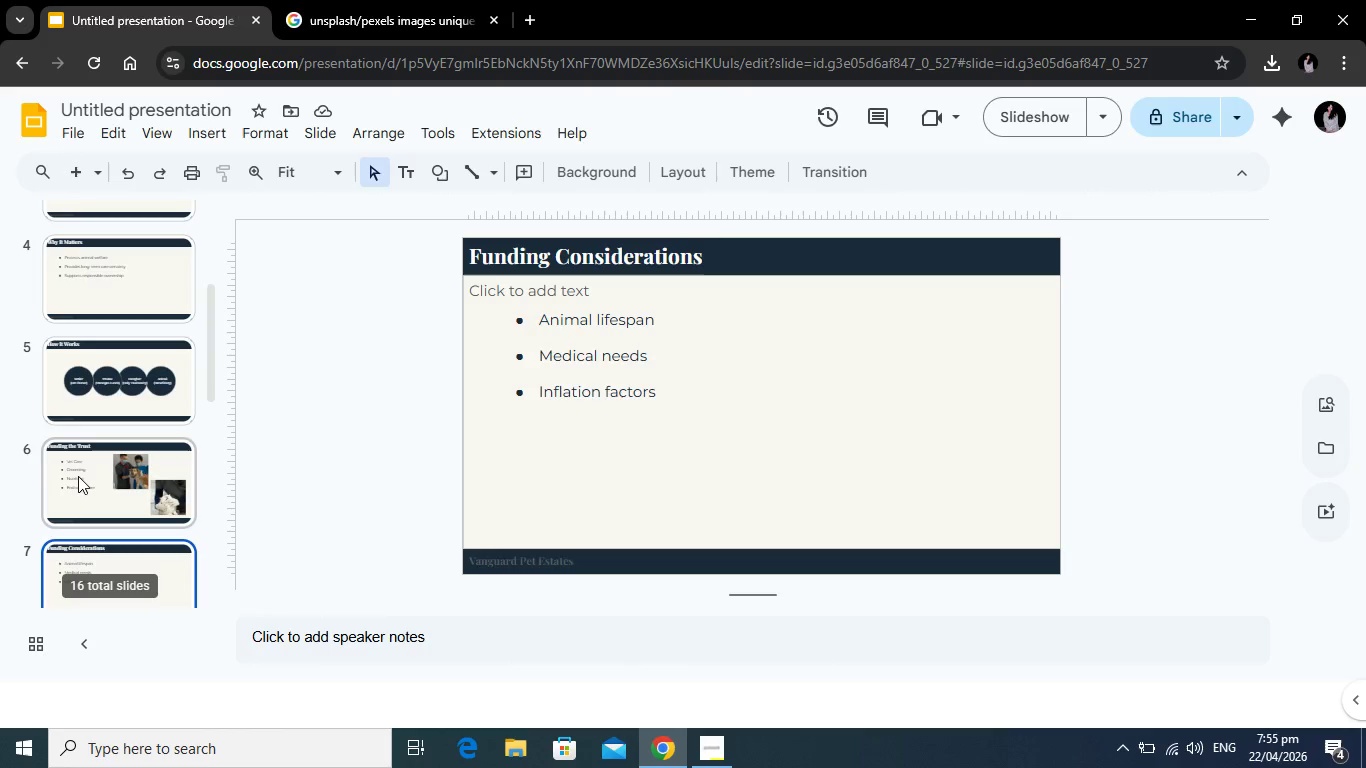 
left_click([78, 476])
 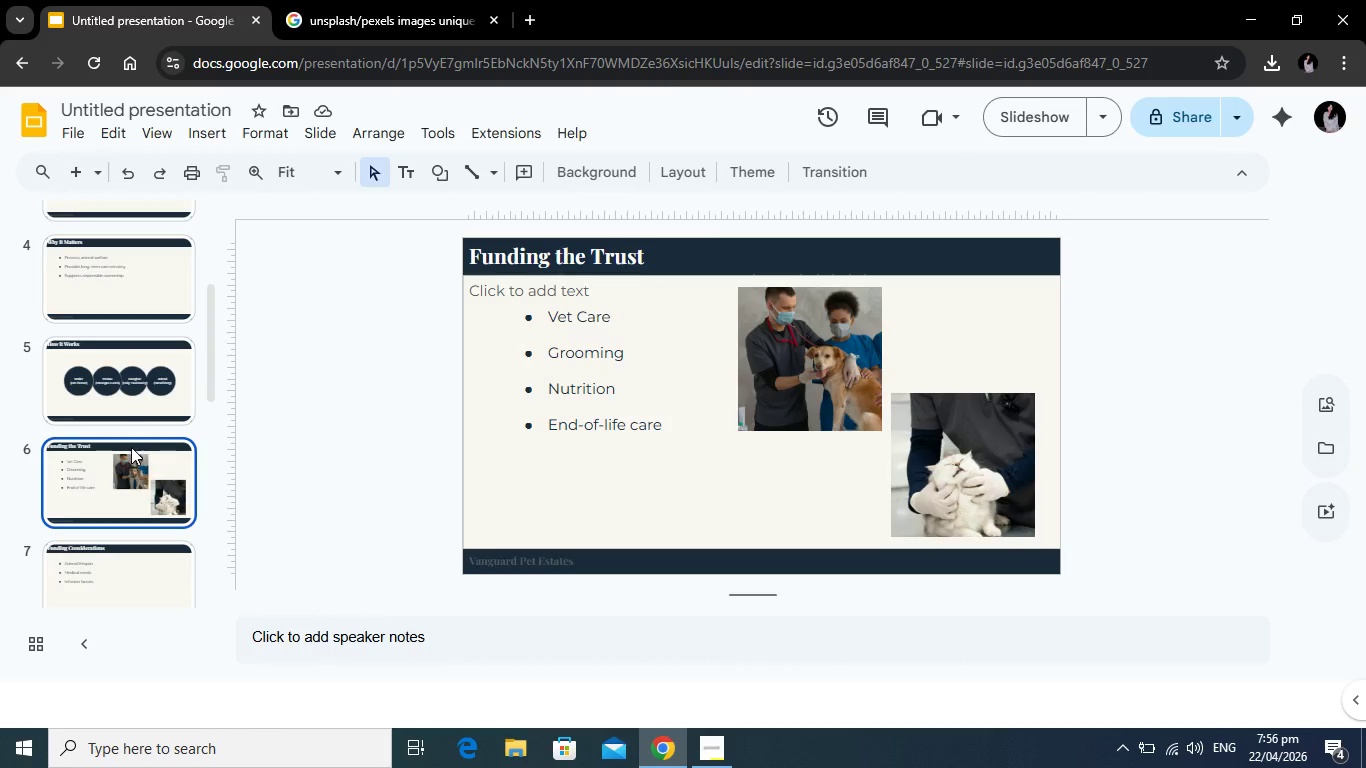 
left_click([116, 375])
 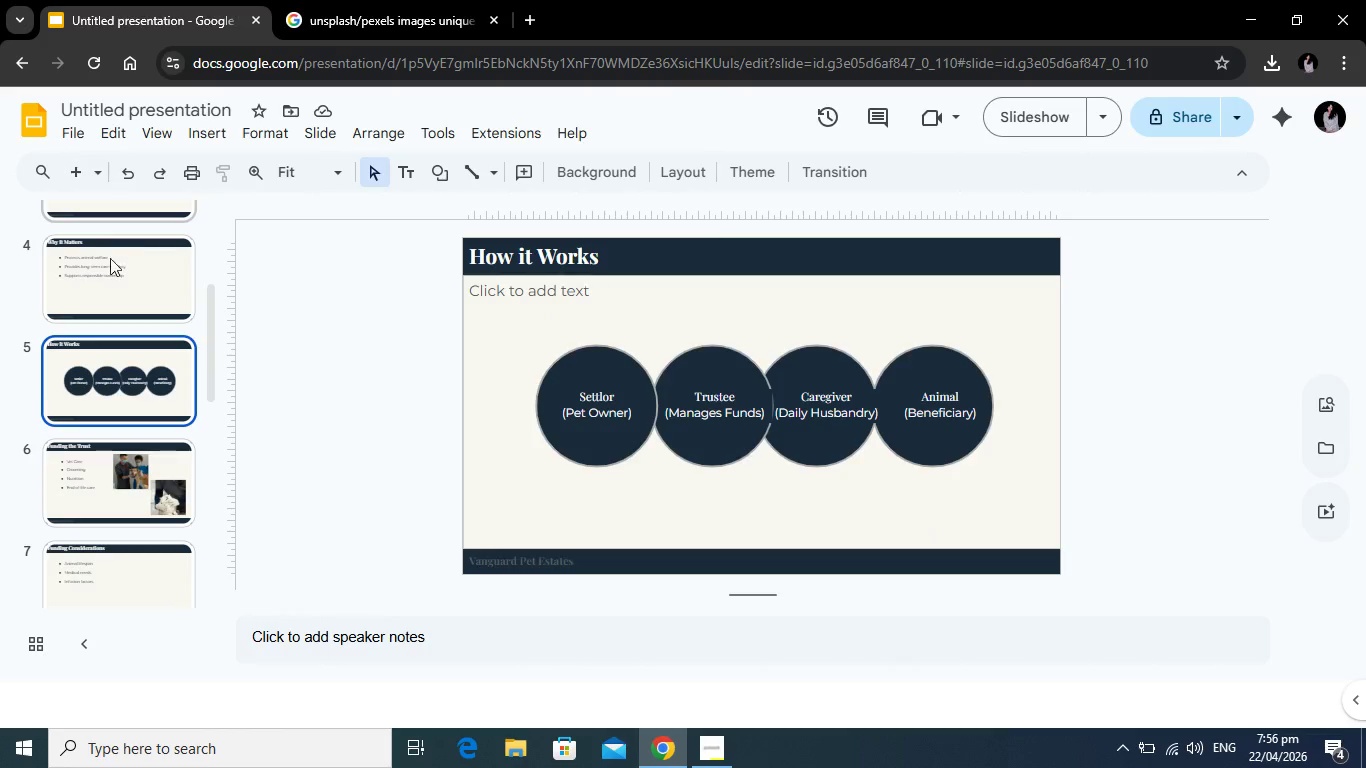 
left_click([108, 261])
 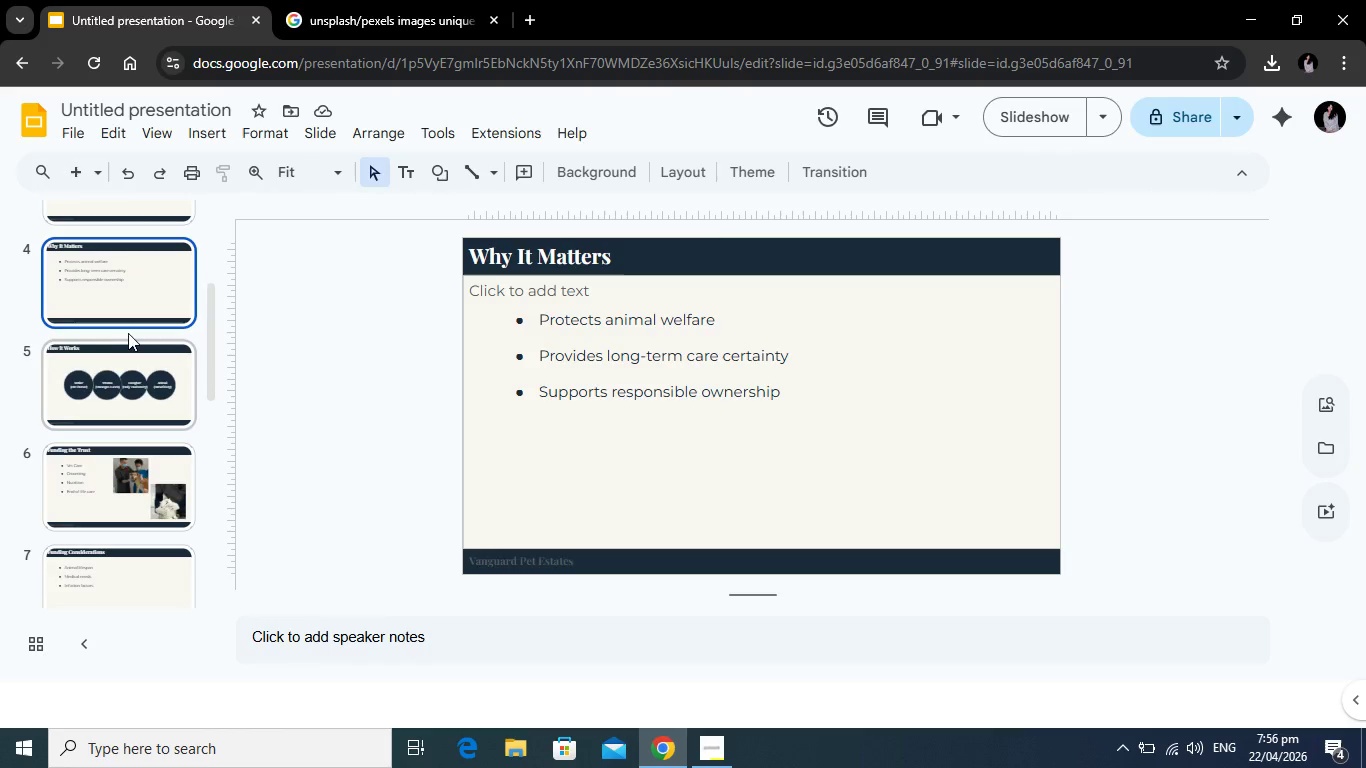 
scroll: coordinate [138, 362], scroll_direction: up, amount: 3.0
 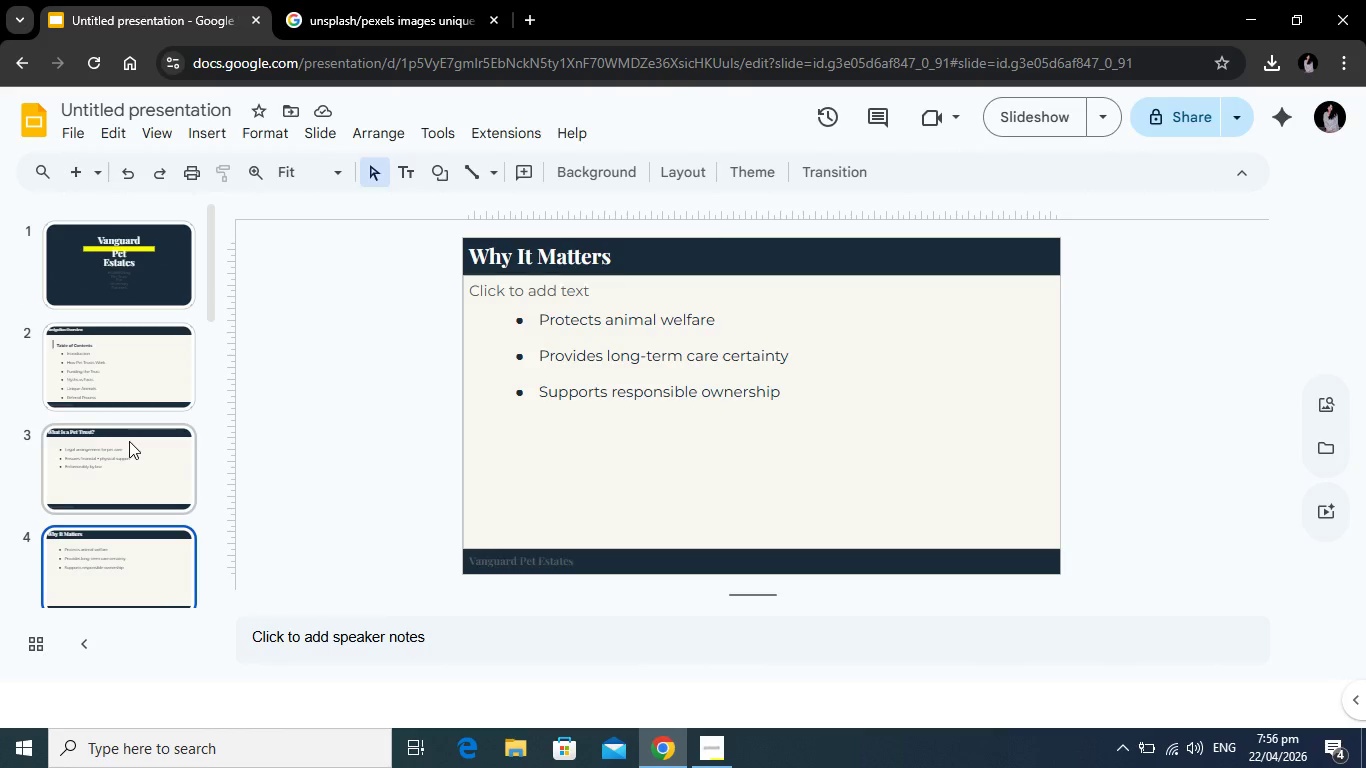 
left_click([121, 451])
 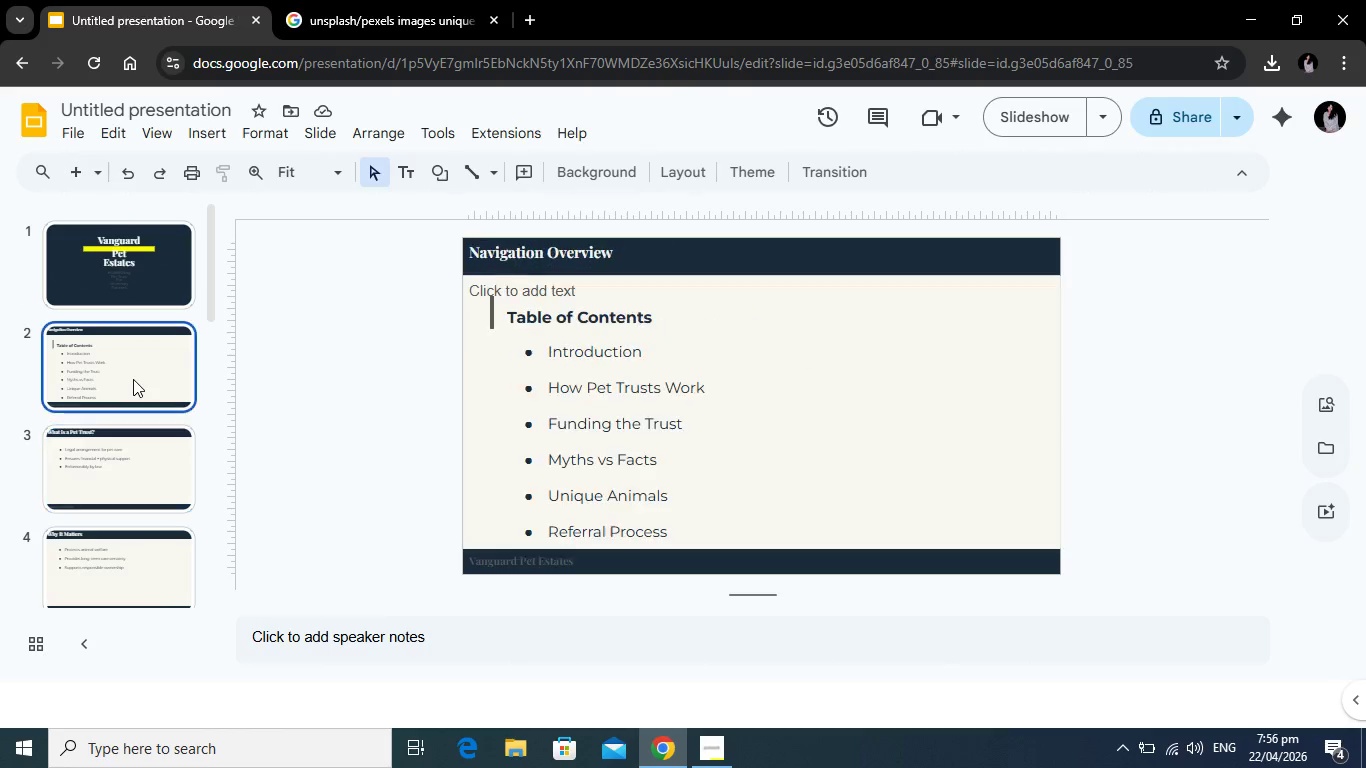 
left_click([133, 379])
 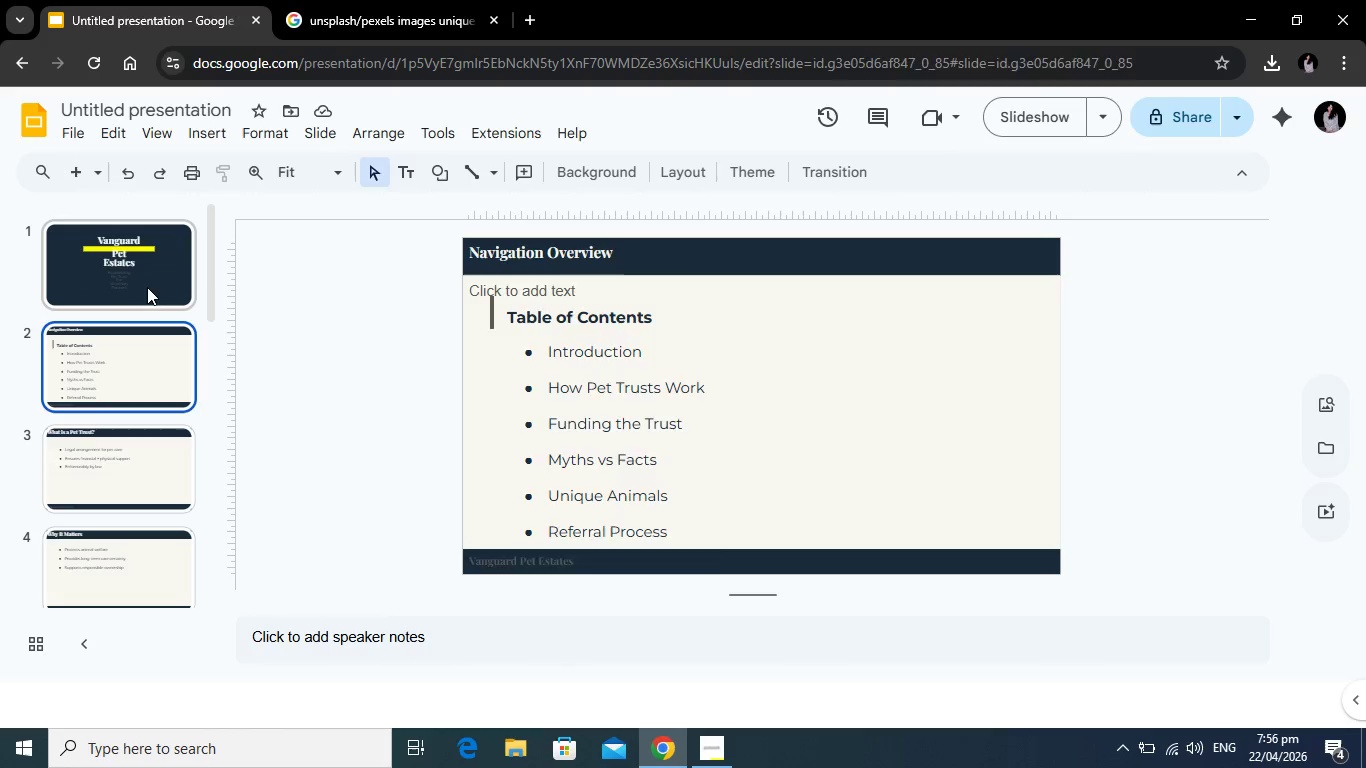 
left_click([147, 287])
 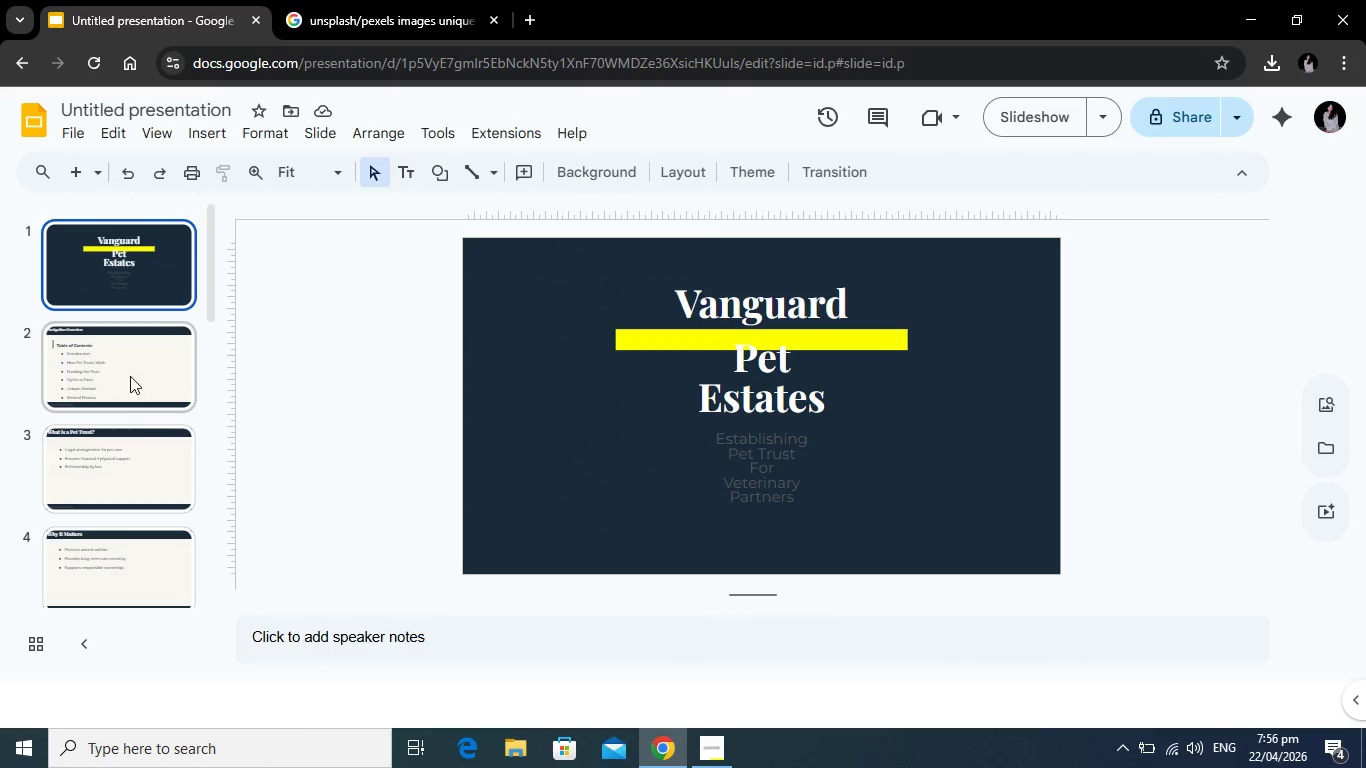 
left_click([143, 486])
 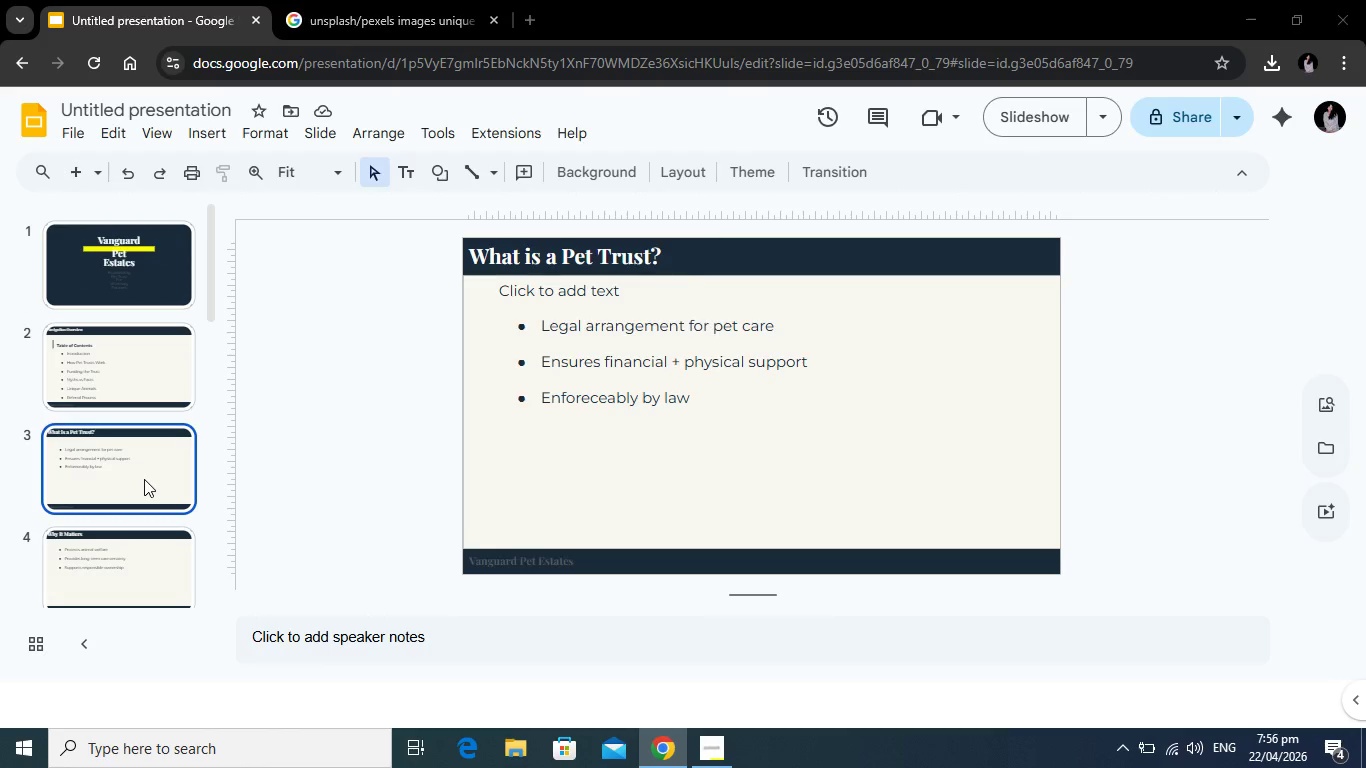 
key(Alt+Tab)